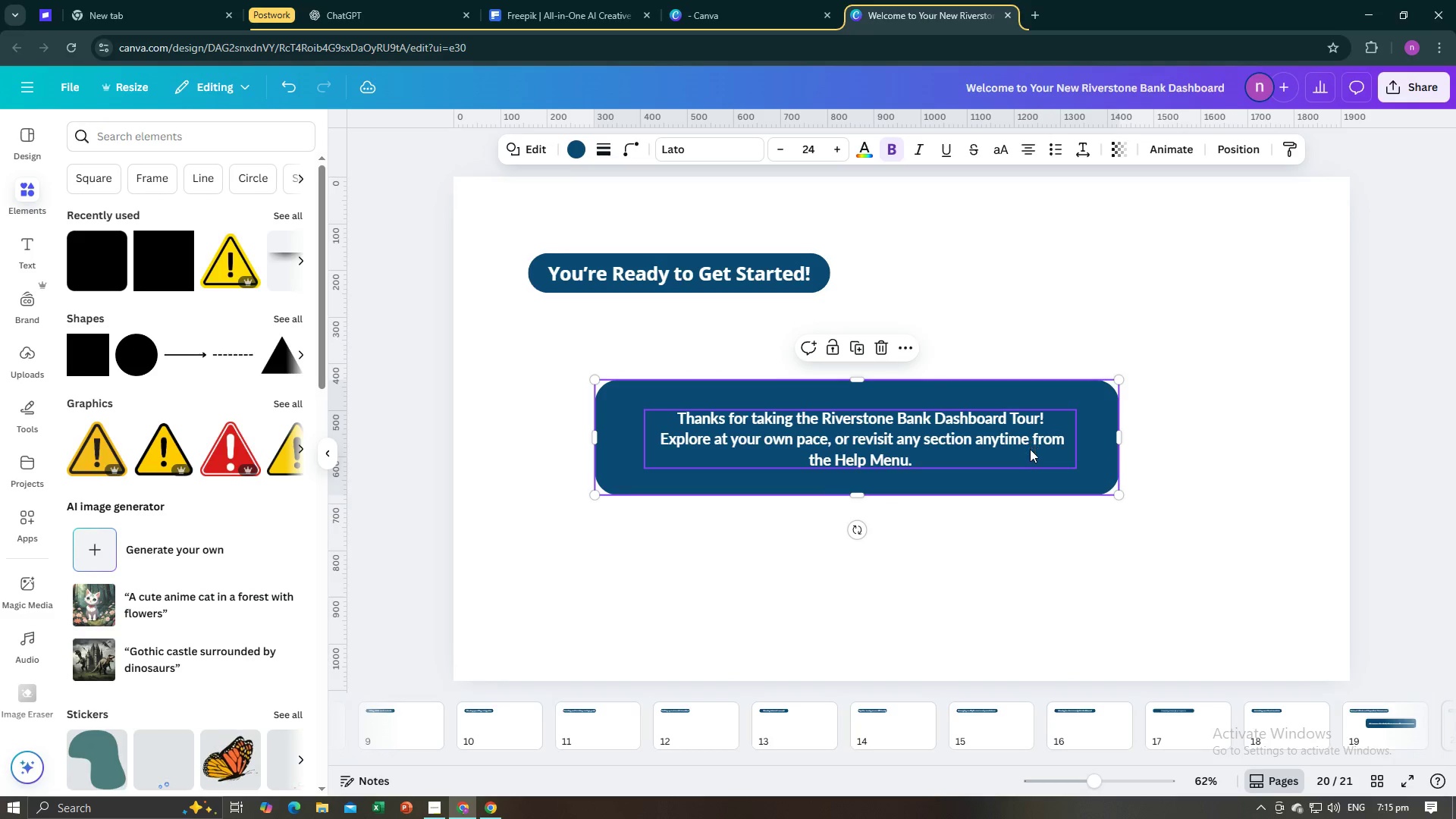 
left_click([1030, 449])
 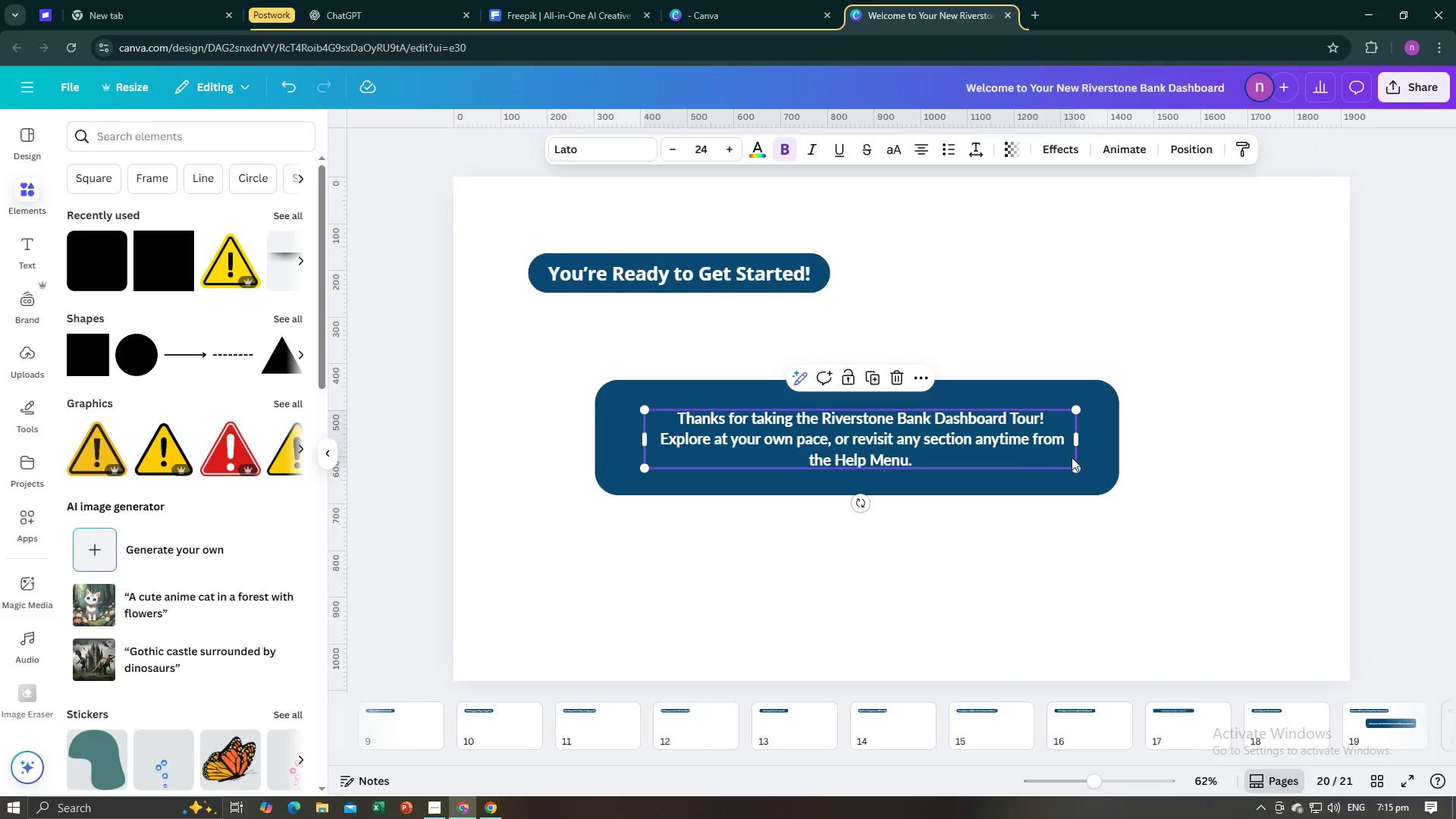 
hold_key(key=ShiftLeft, duration=1.11)
left_click([1093, 450])
 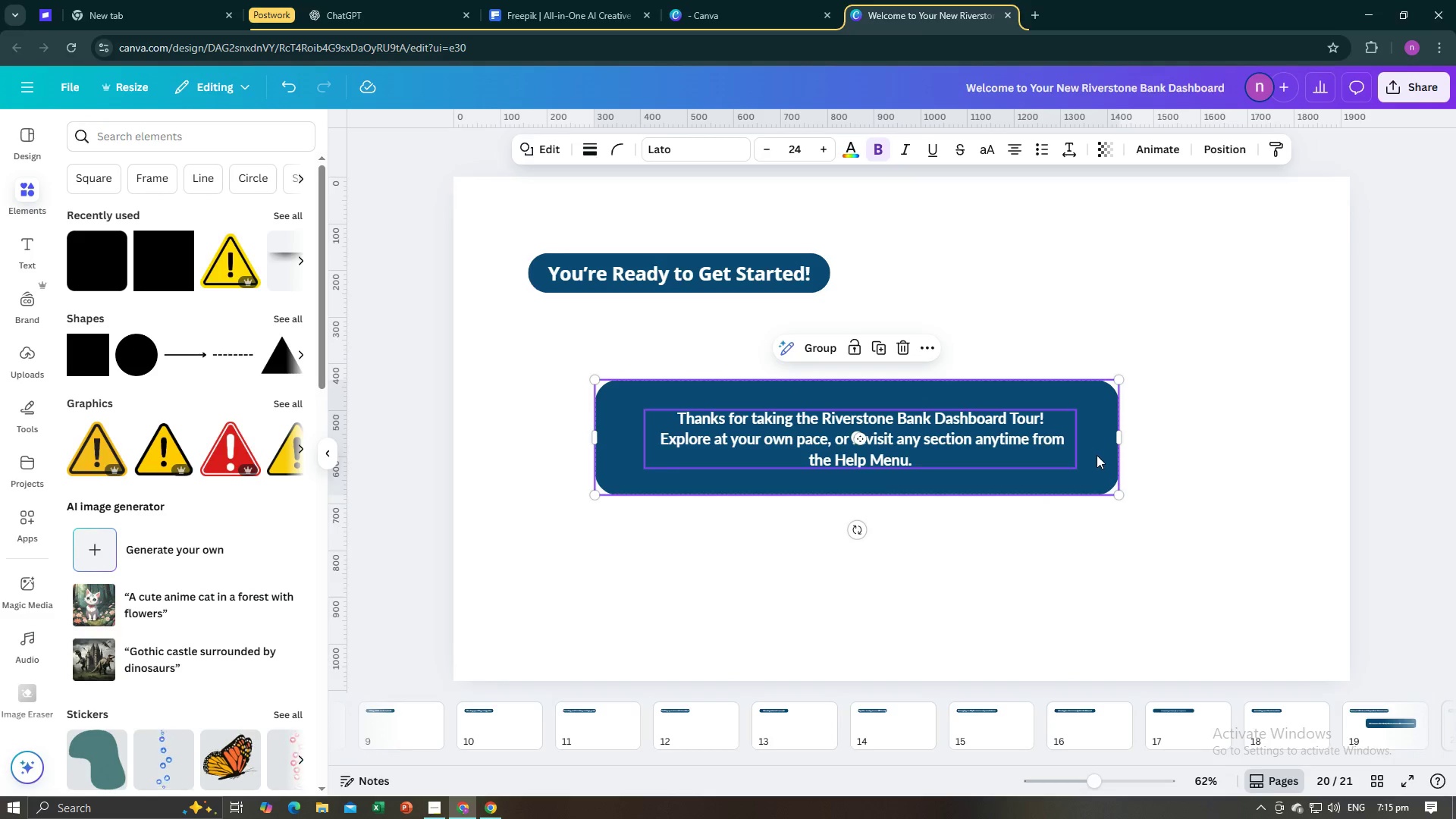 
left_click_drag(start_coordinate=[1097, 455], to_coordinate=[1130, 428])
 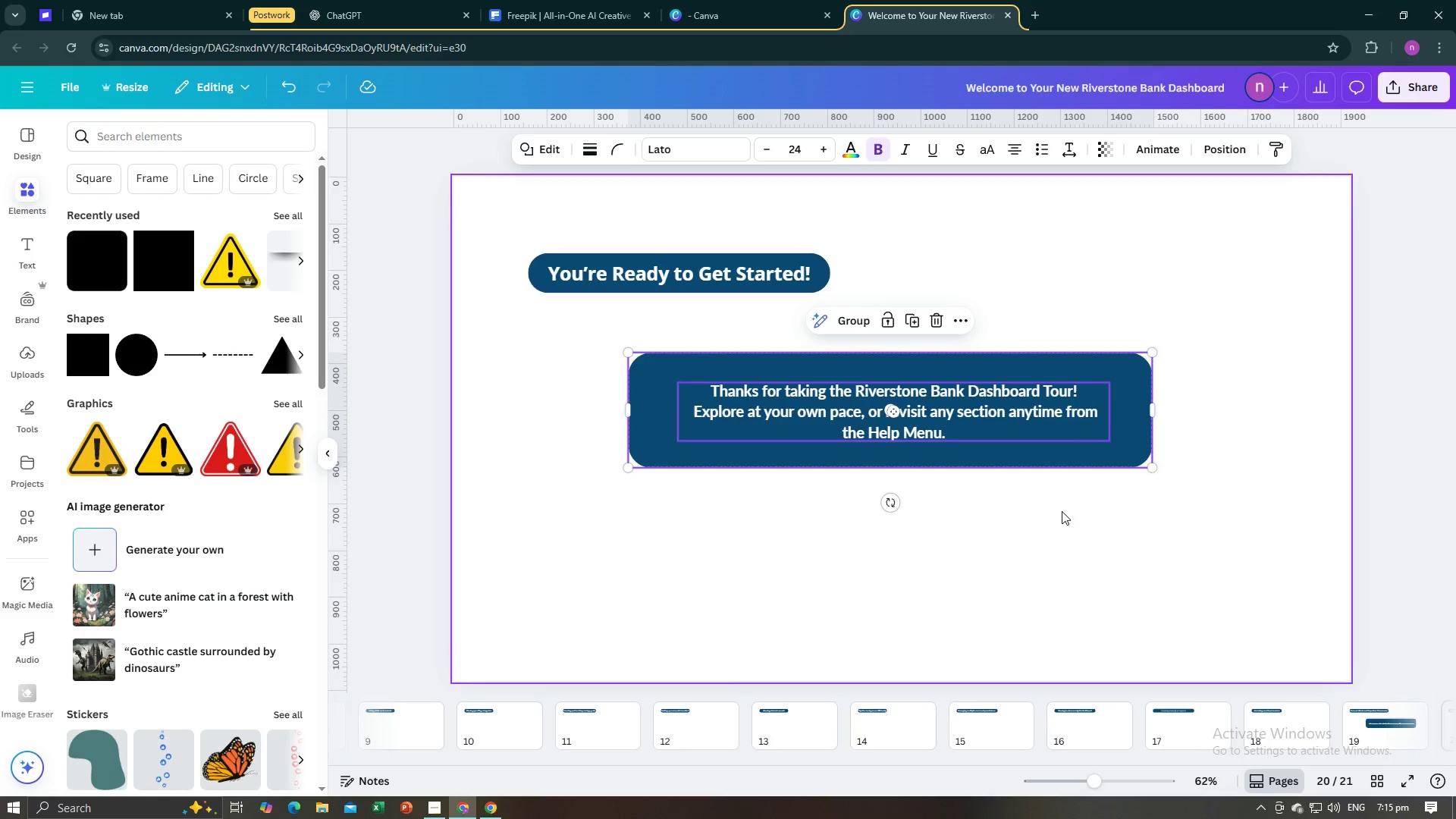 
left_click([1062, 511])
 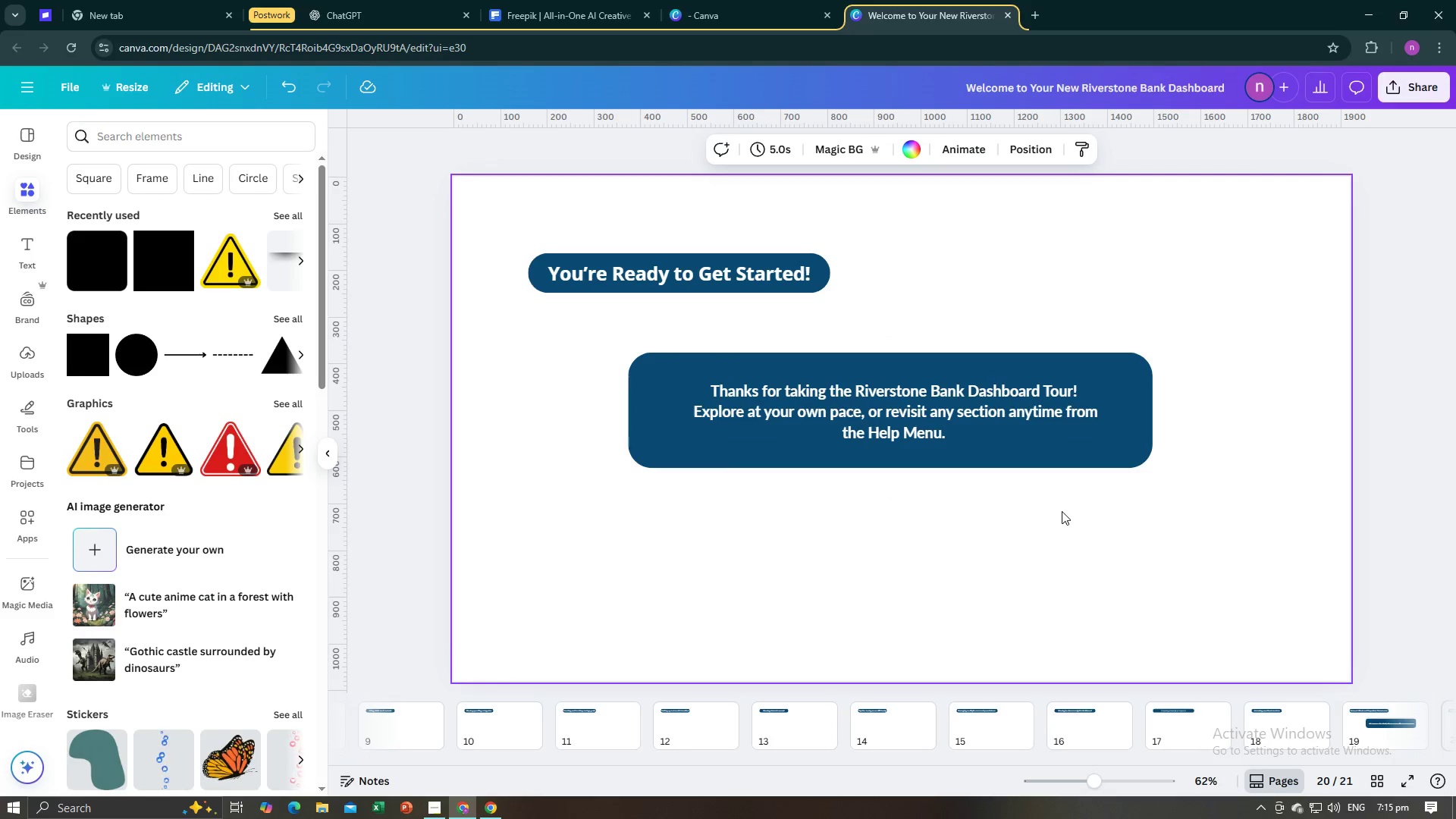 
key(Alt+AltLeft)
 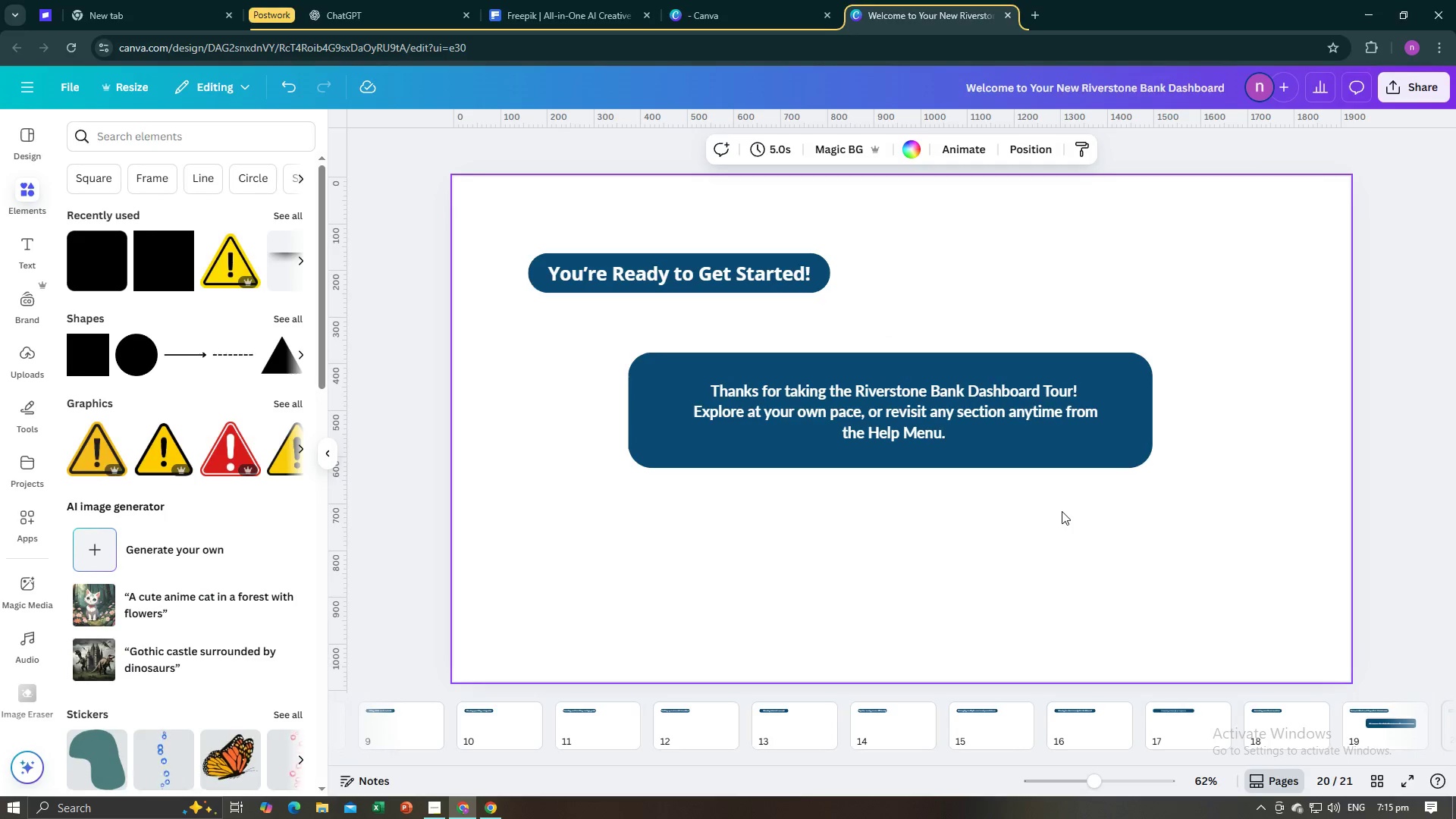 
key(Alt+Tab)
 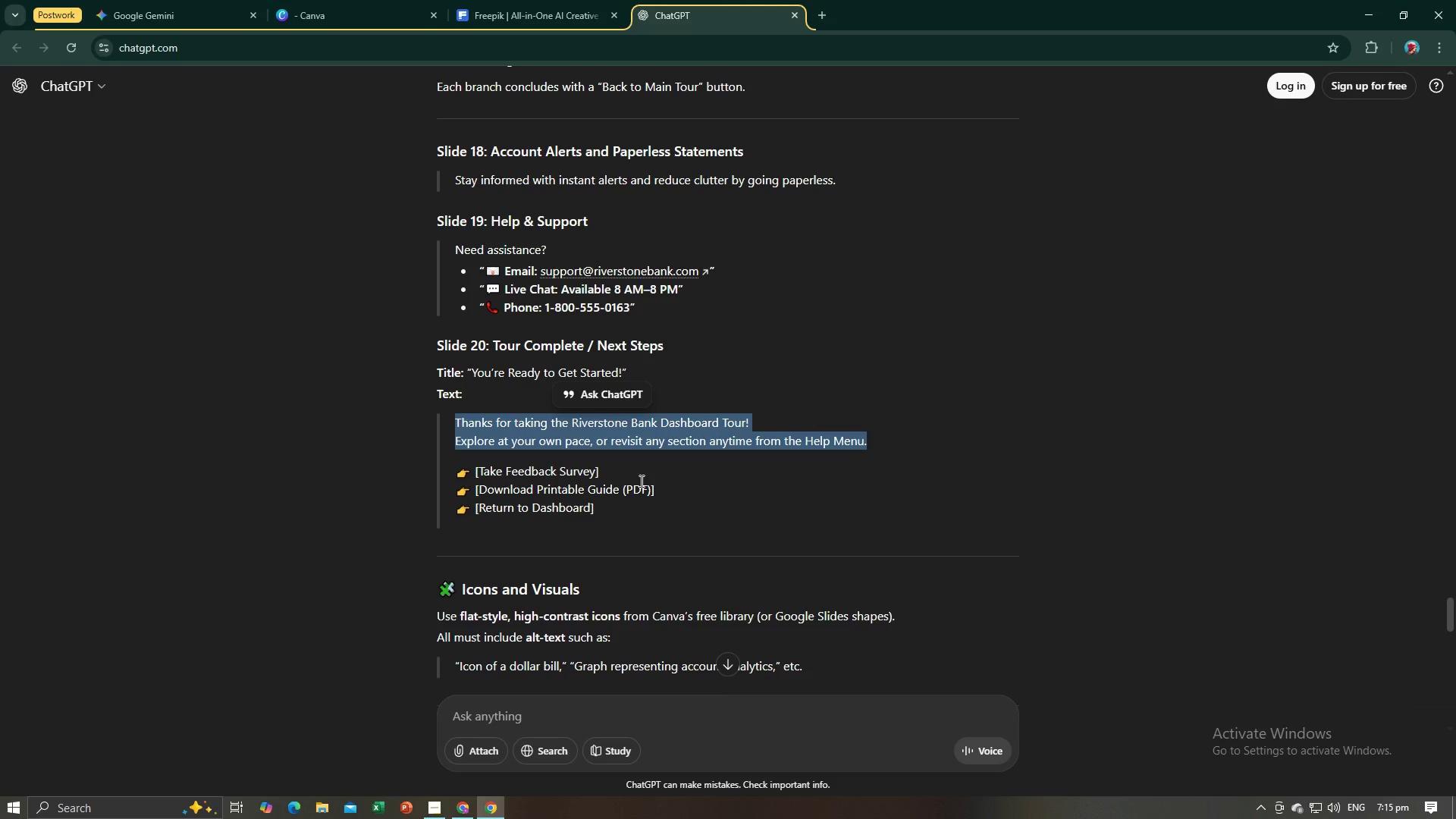 
key(Alt+AltLeft)
 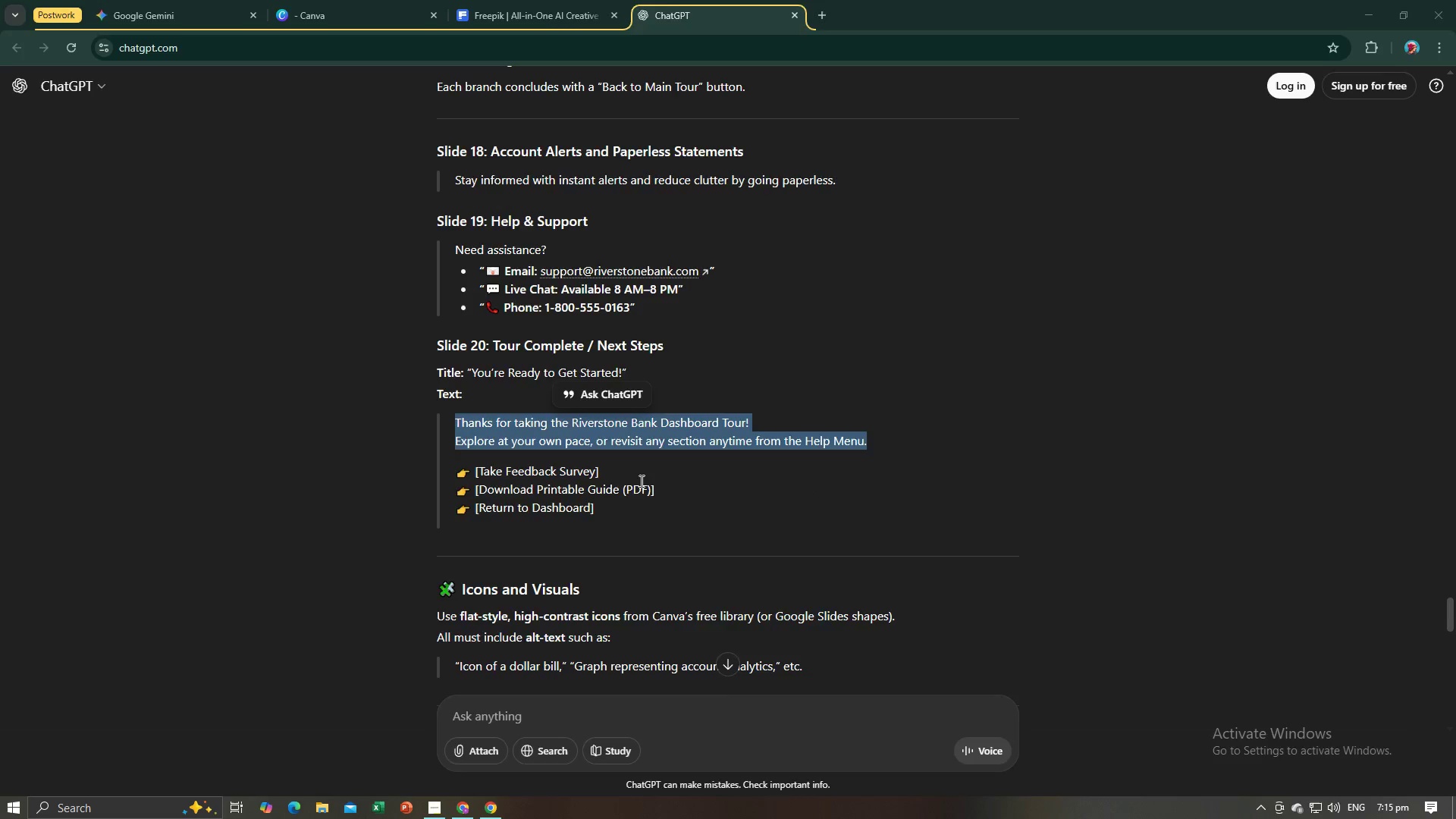 
key(Alt+Tab)
 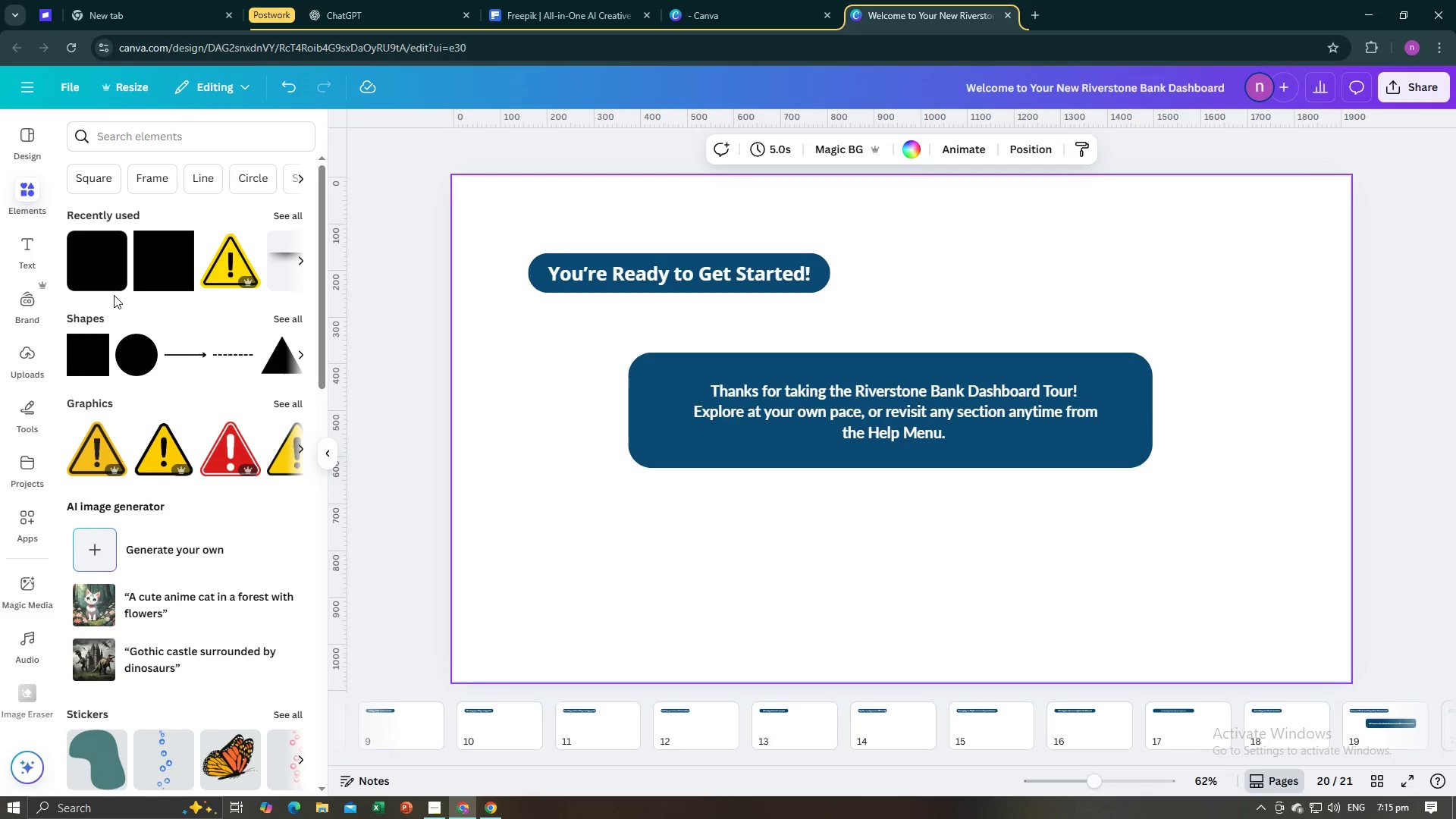 
left_click([74, 281])
 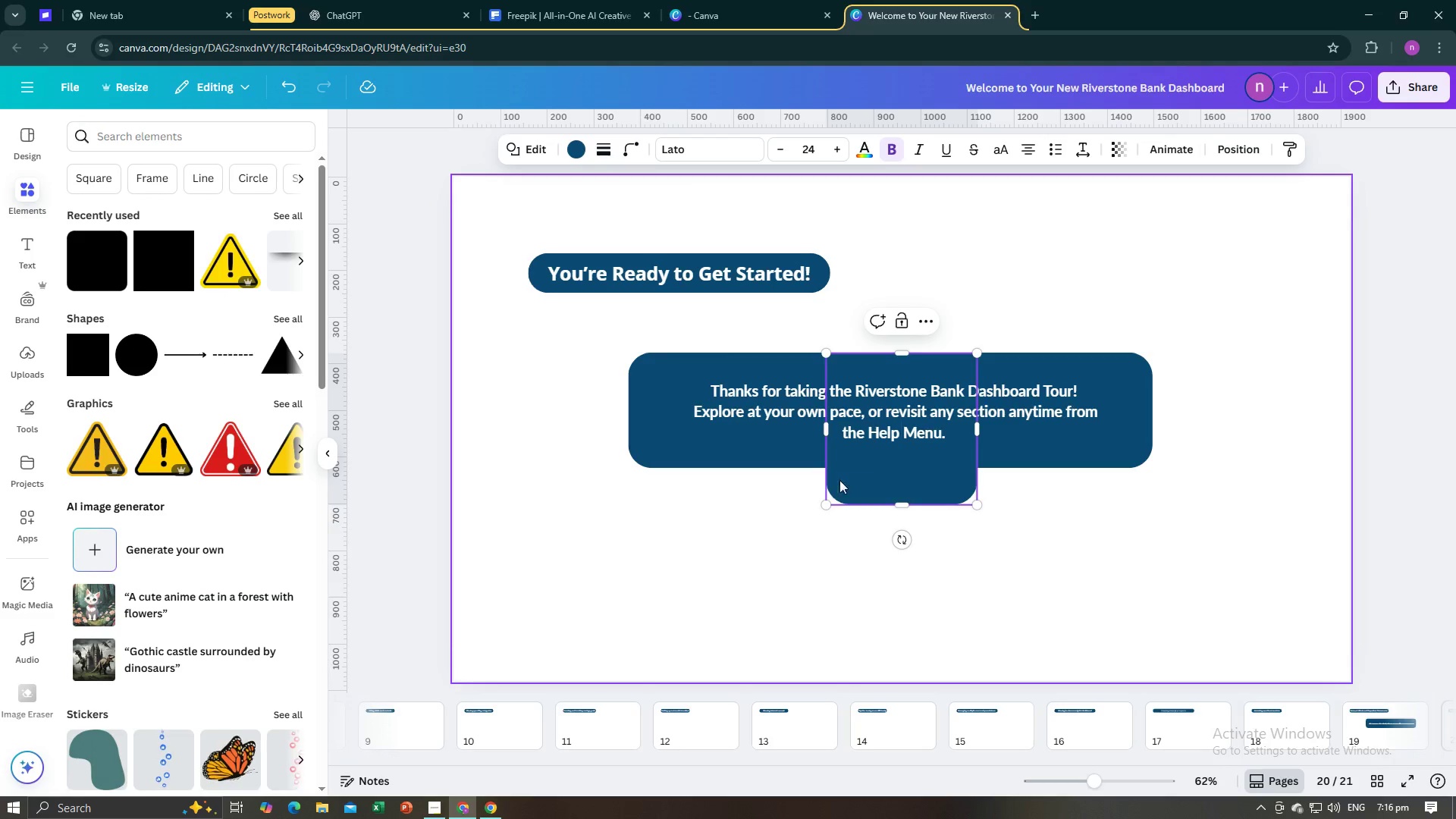 
double_click([858, 475])
 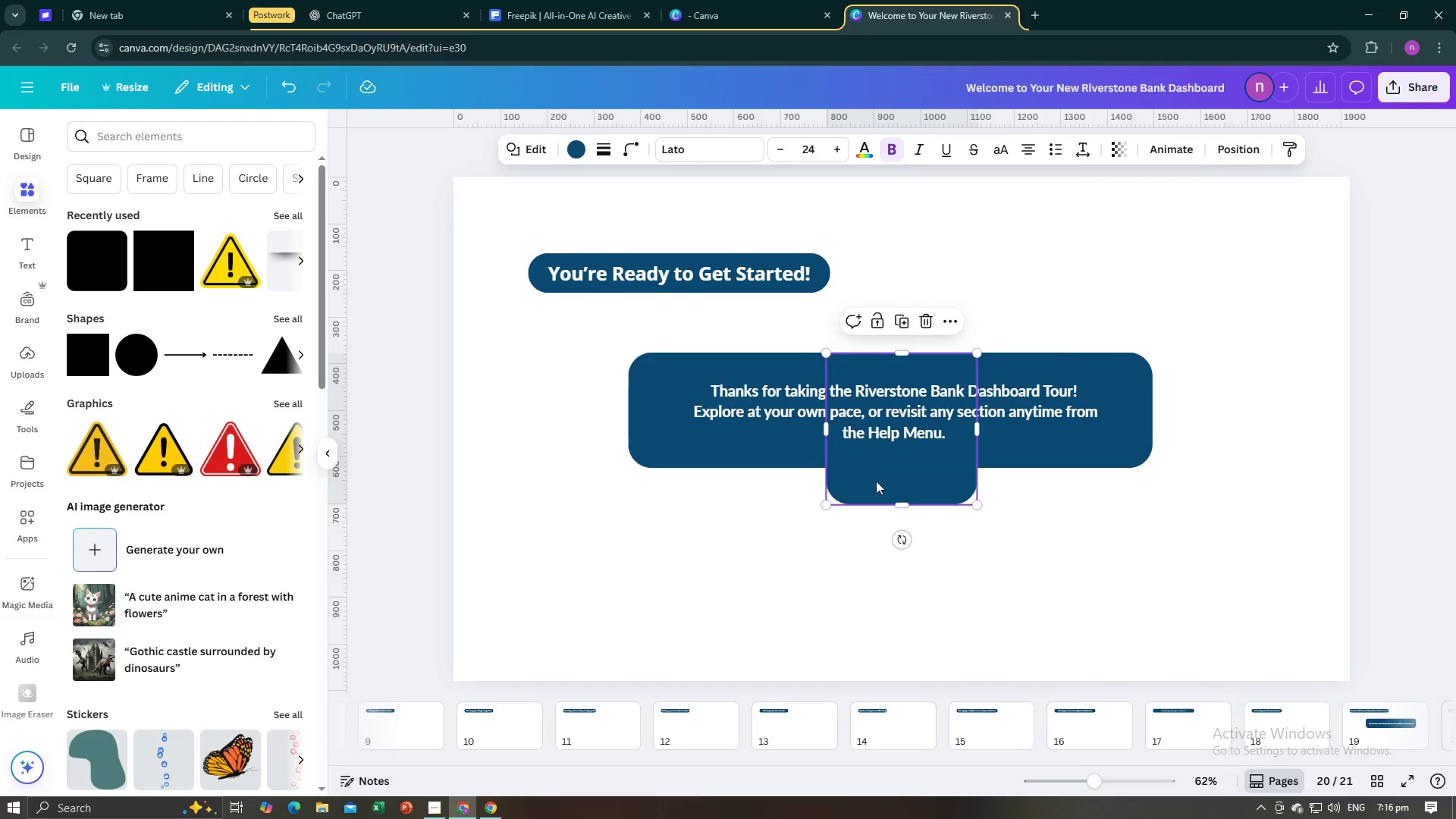 
left_click_drag(start_coordinate=[876, 482], to_coordinate=[596, 535])
 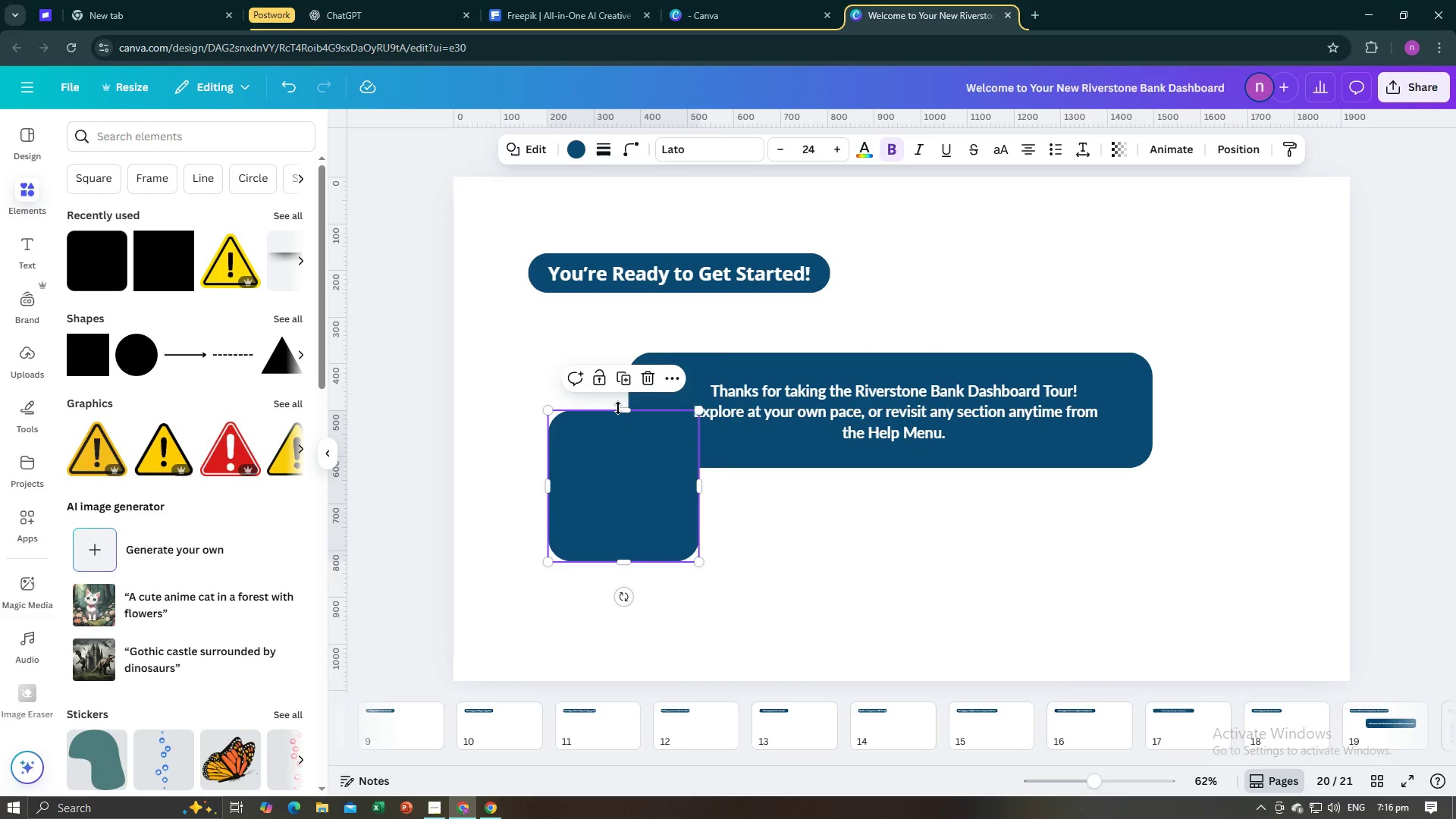 
left_click_drag(start_coordinate=[618, 408], to_coordinate=[618, 510])
 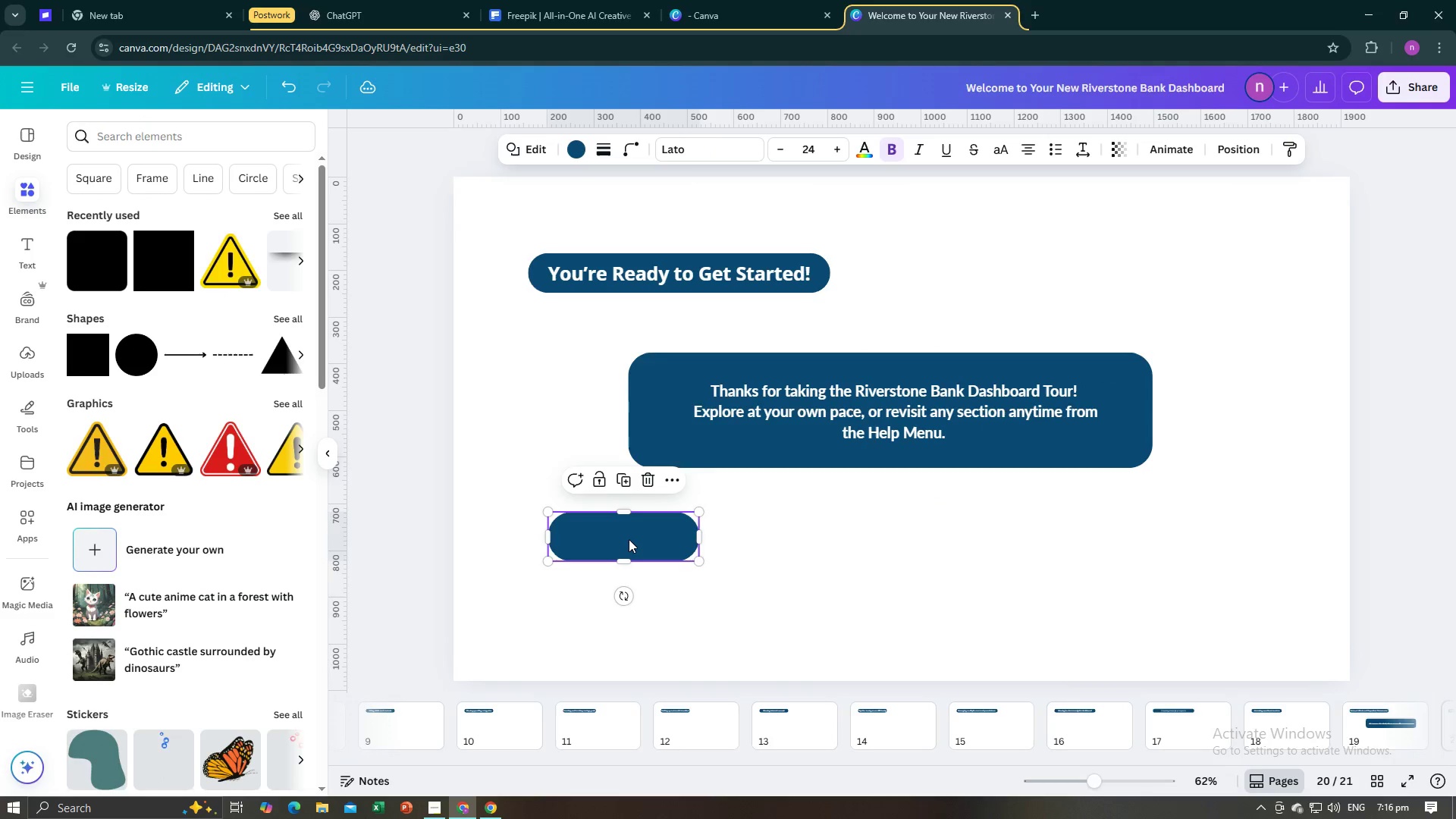 
left_click_drag(start_coordinate=[629, 539], to_coordinate=[623, 587])
 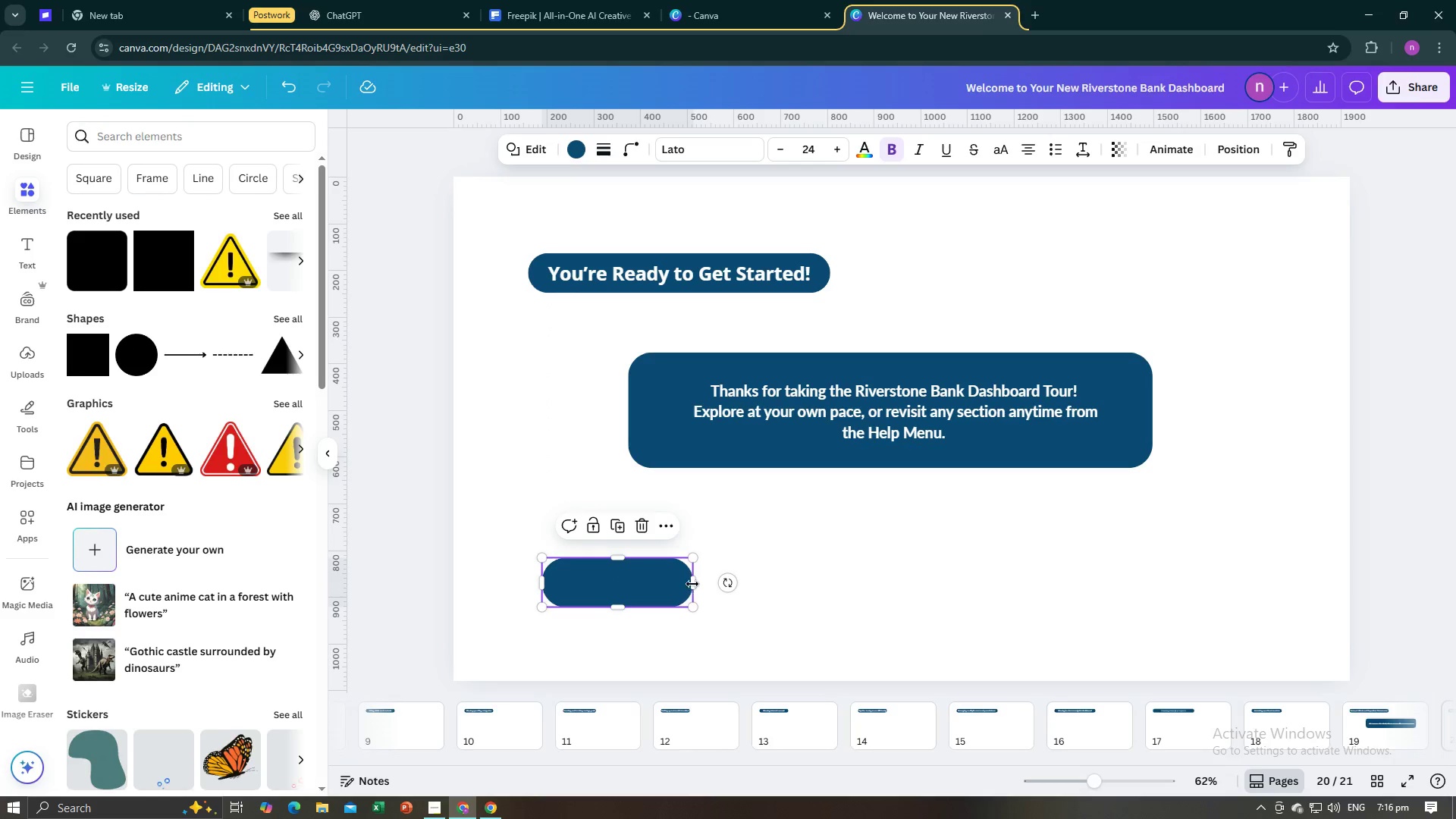 
left_click_drag(start_coordinate=[695, 584], to_coordinate=[789, 601])
 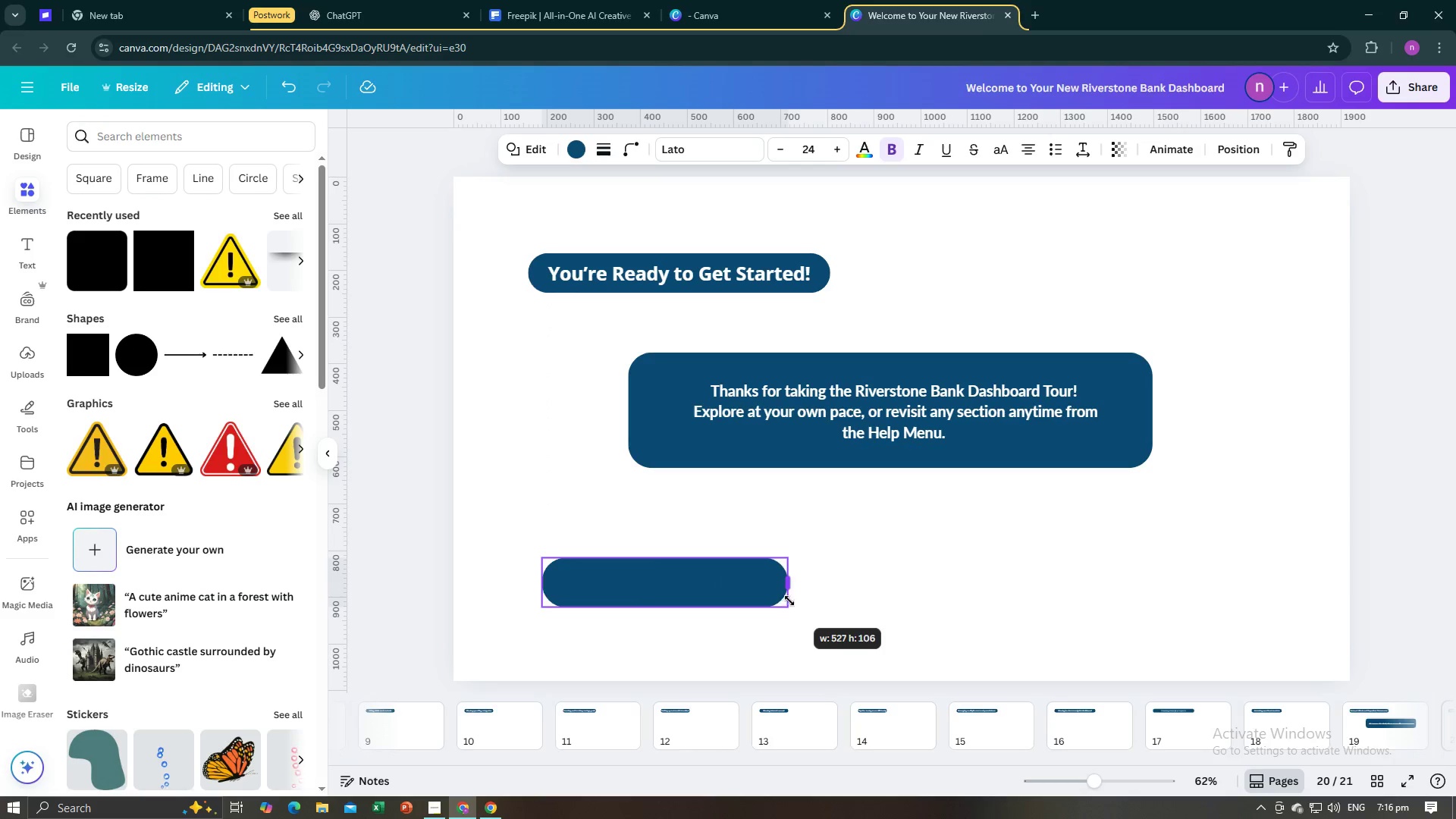 
key(Alt+AltLeft)
 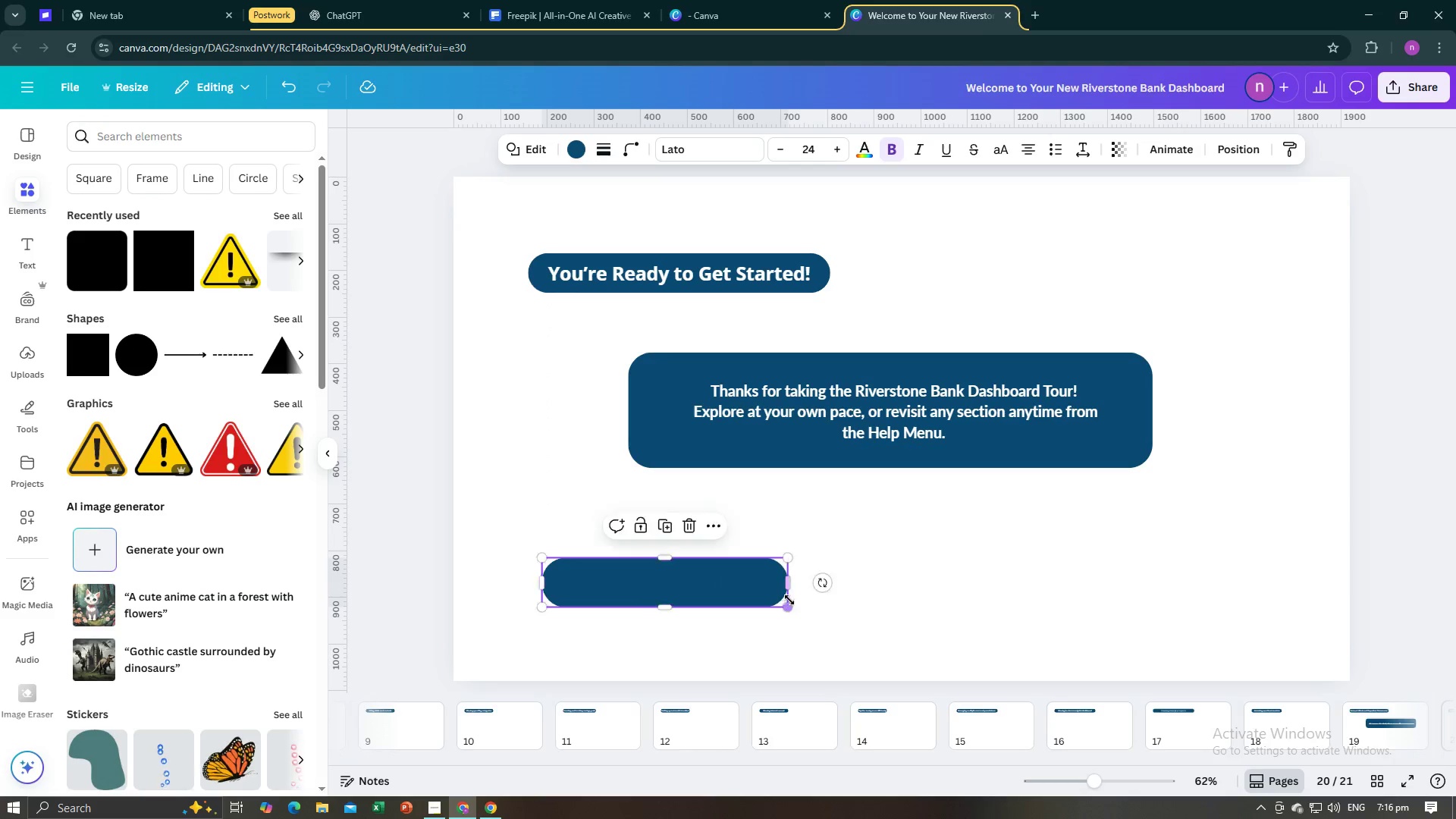 
key(Alt+Tab)
 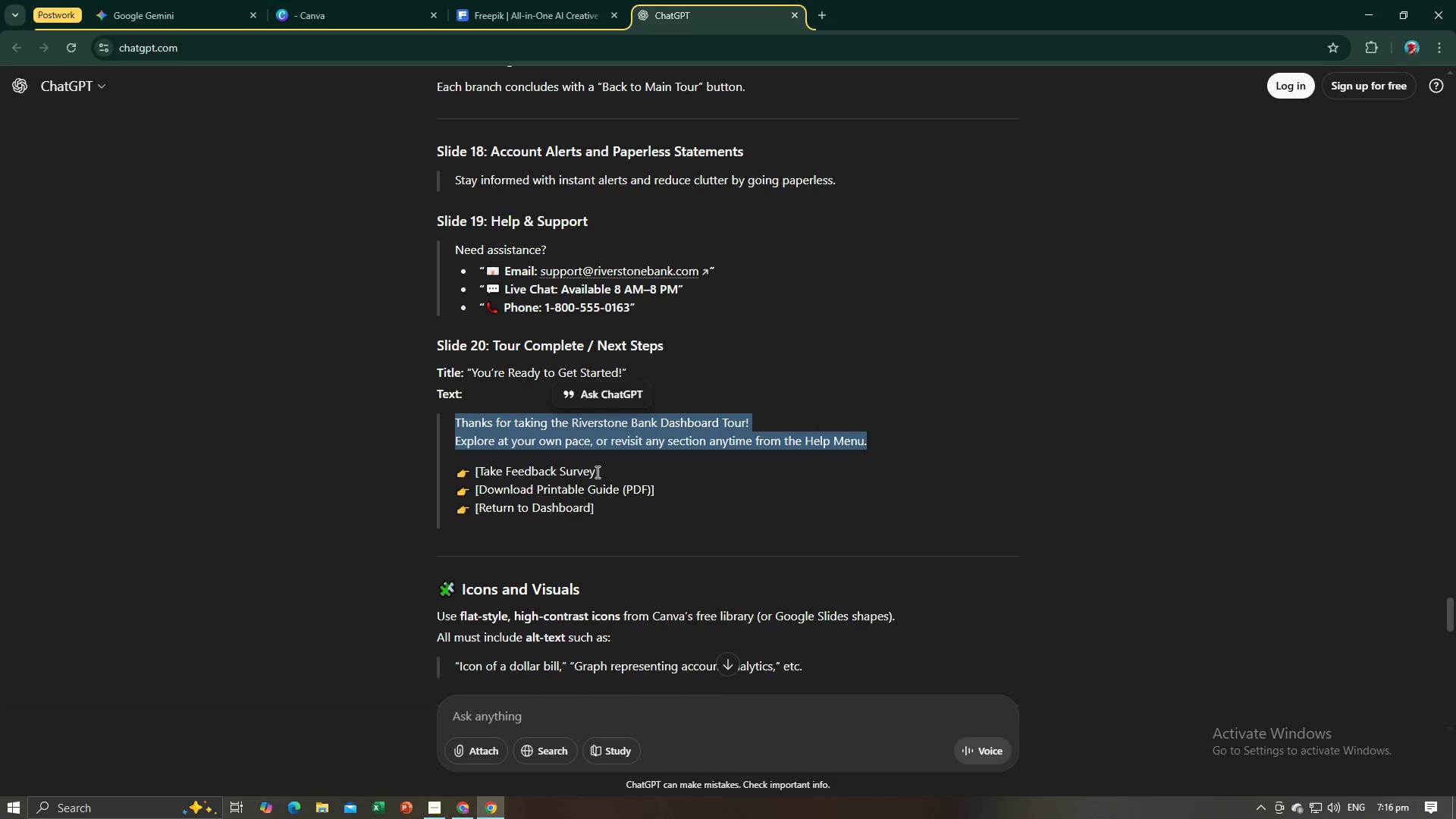 
key(Alt+AltLeft)
 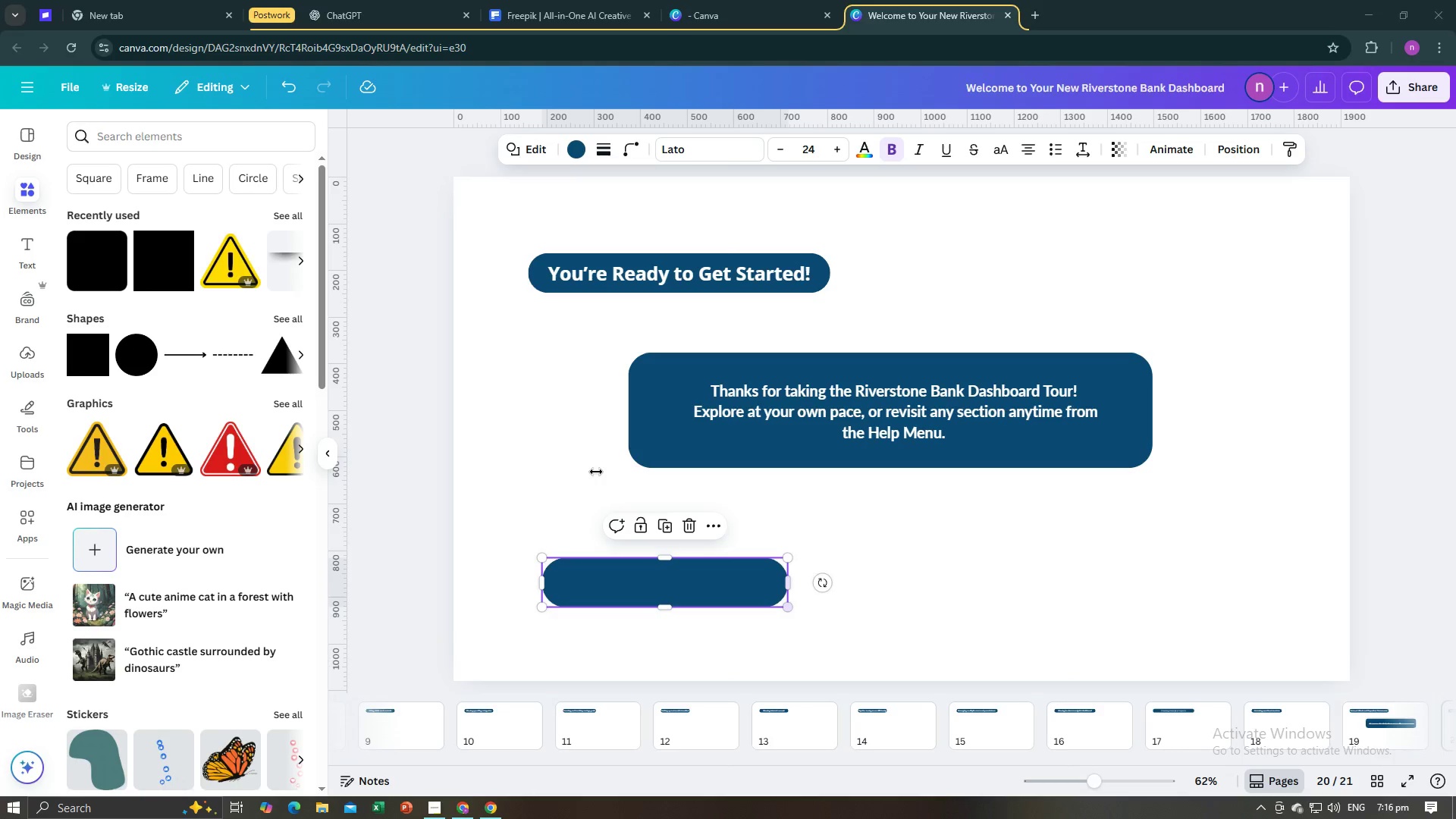 
key(Alt+Tab)
 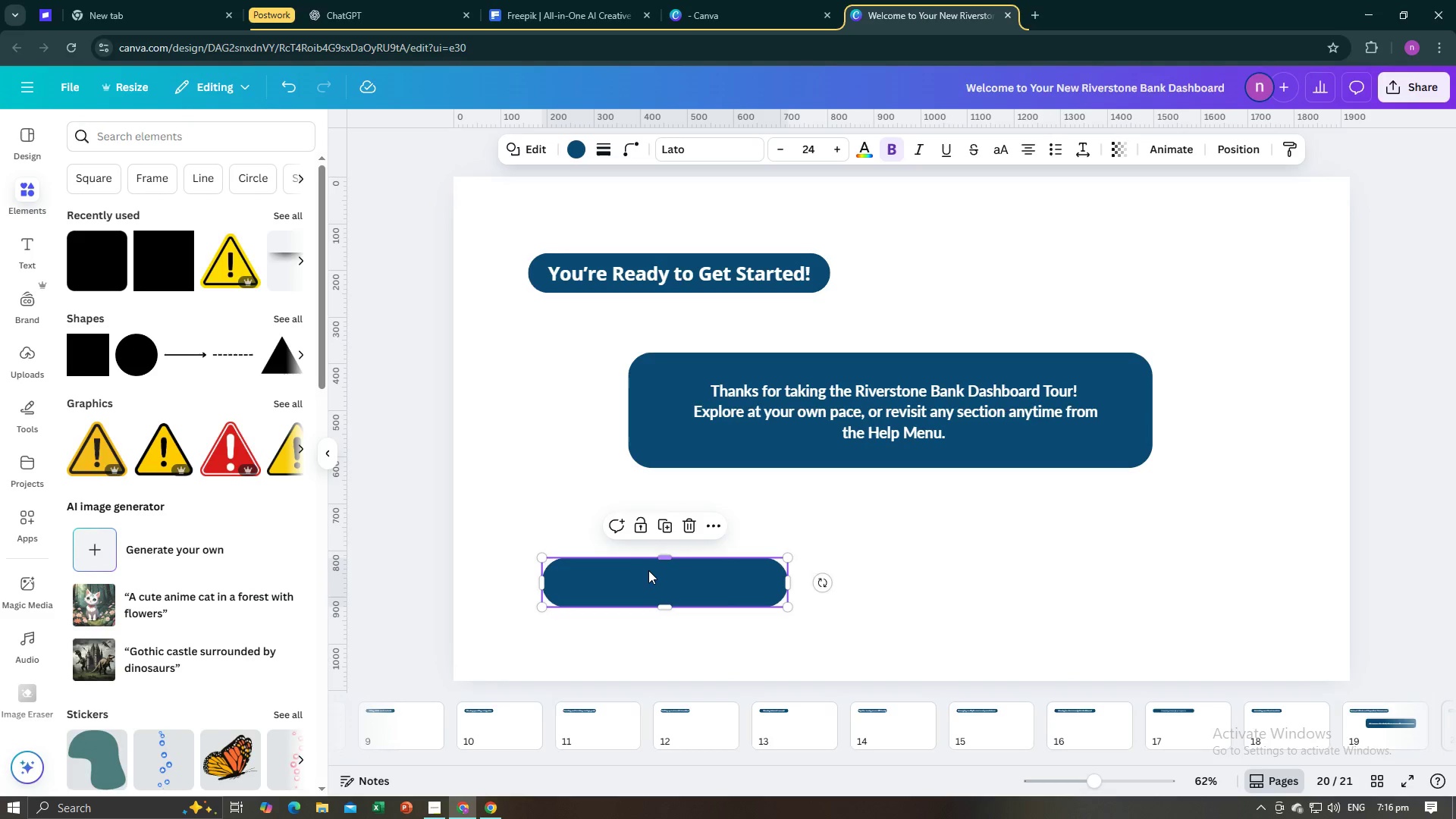 
left_click_drag(start_coordinate=[653, 582], to_coordinate=[893, 526])
 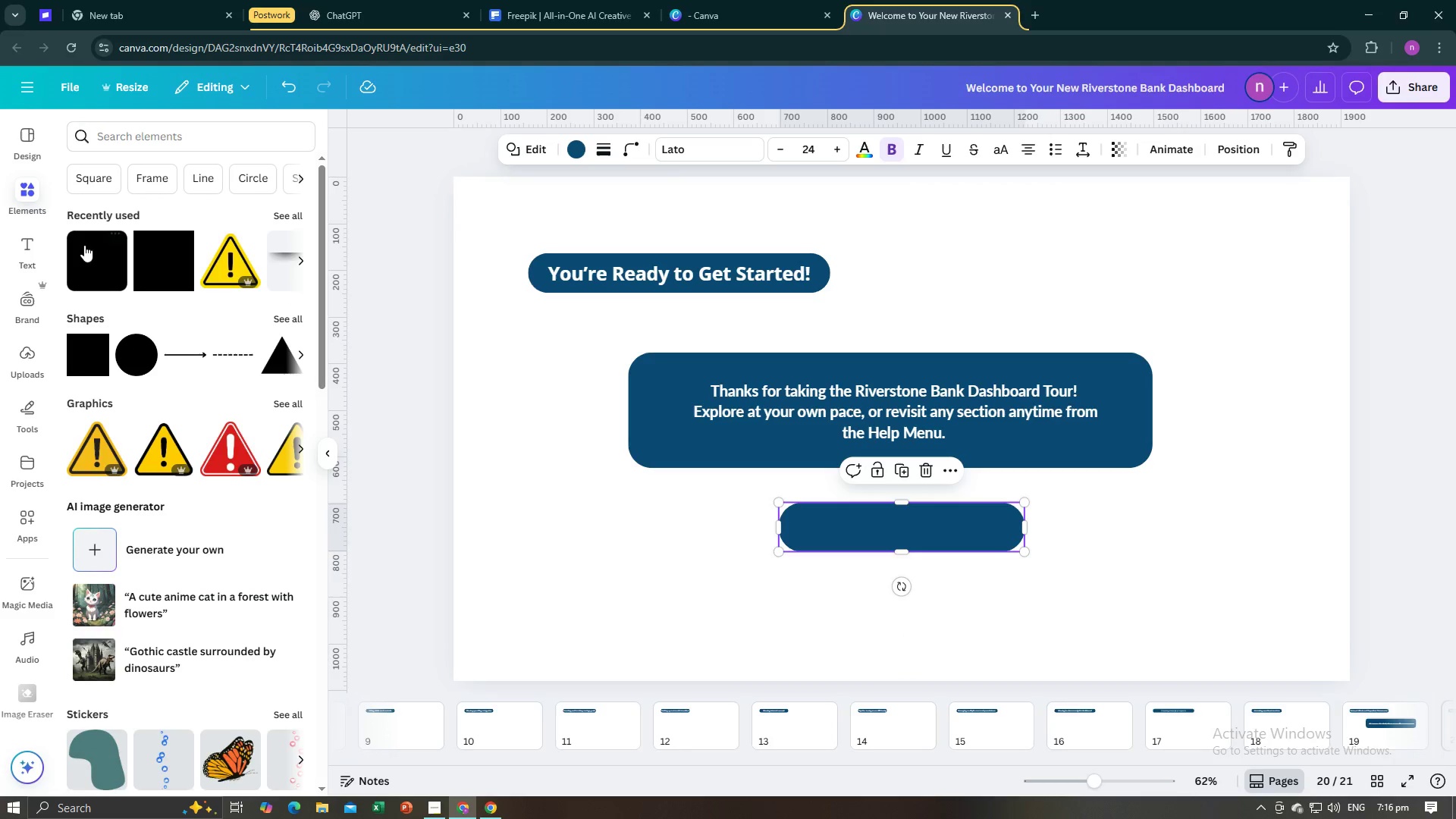 
left_click([30, 248])
 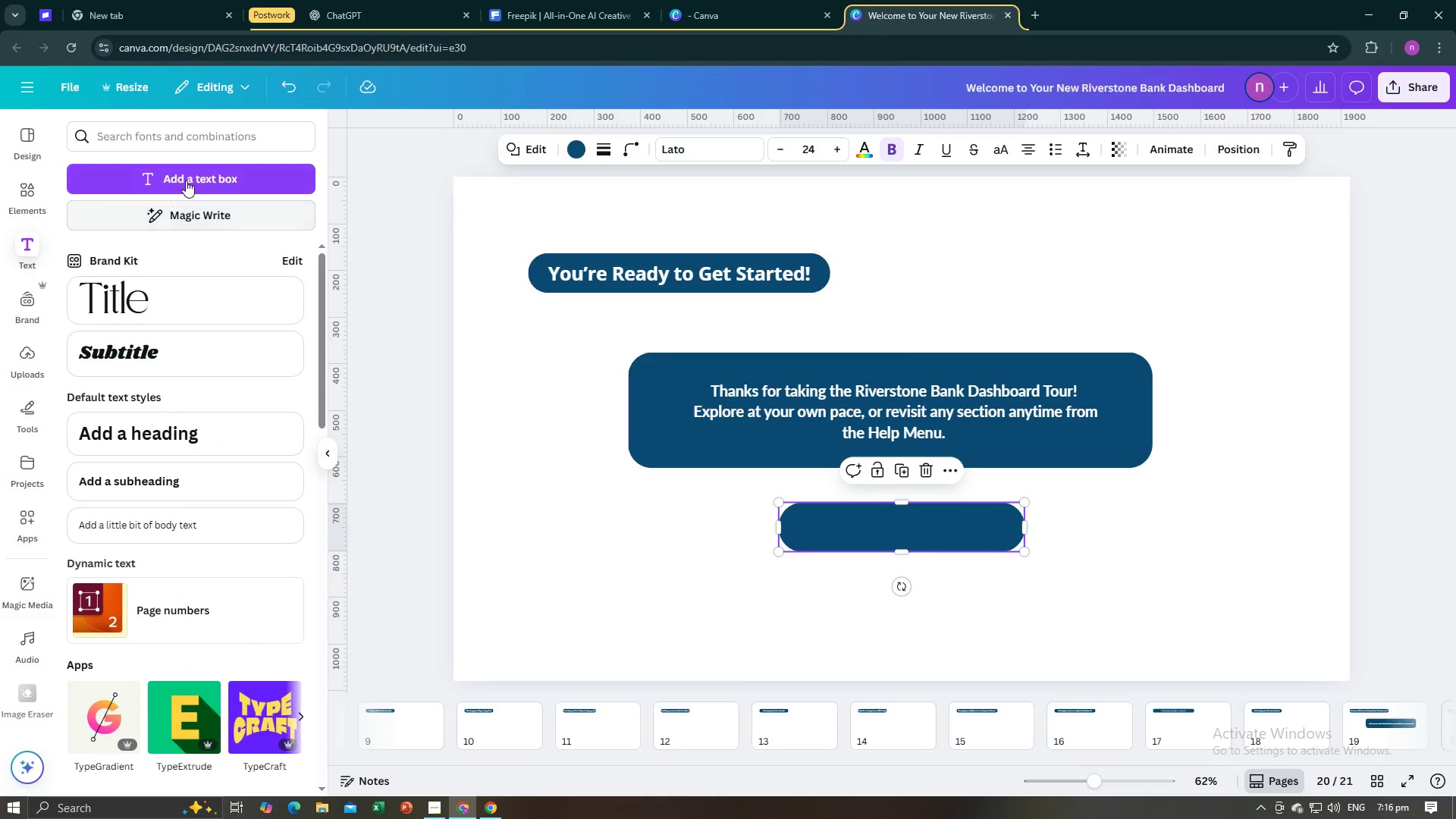 
left_click([189, 179])
 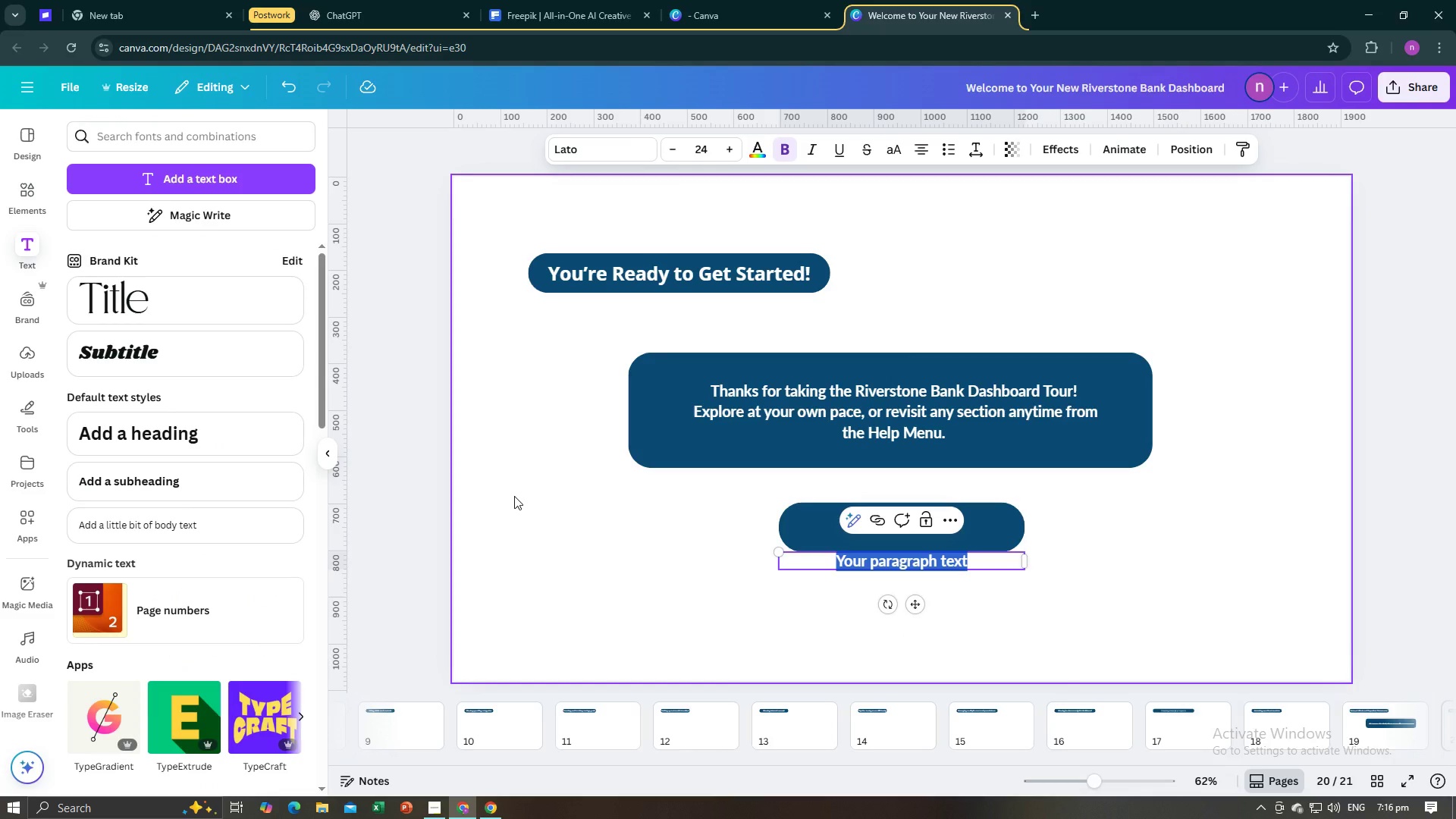 
key(Alt+AltLeft)
 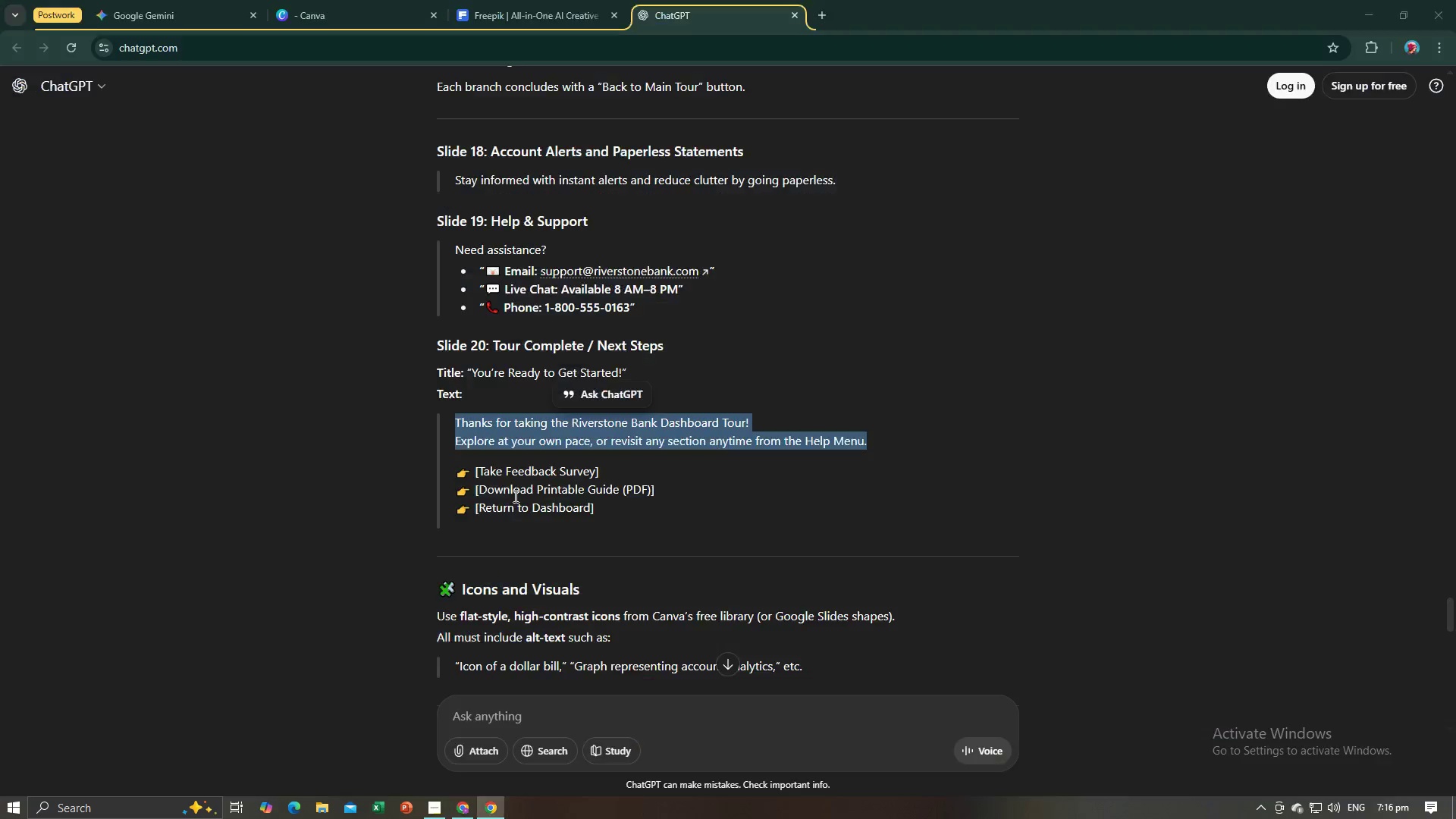 
key(Alt+Tab)
 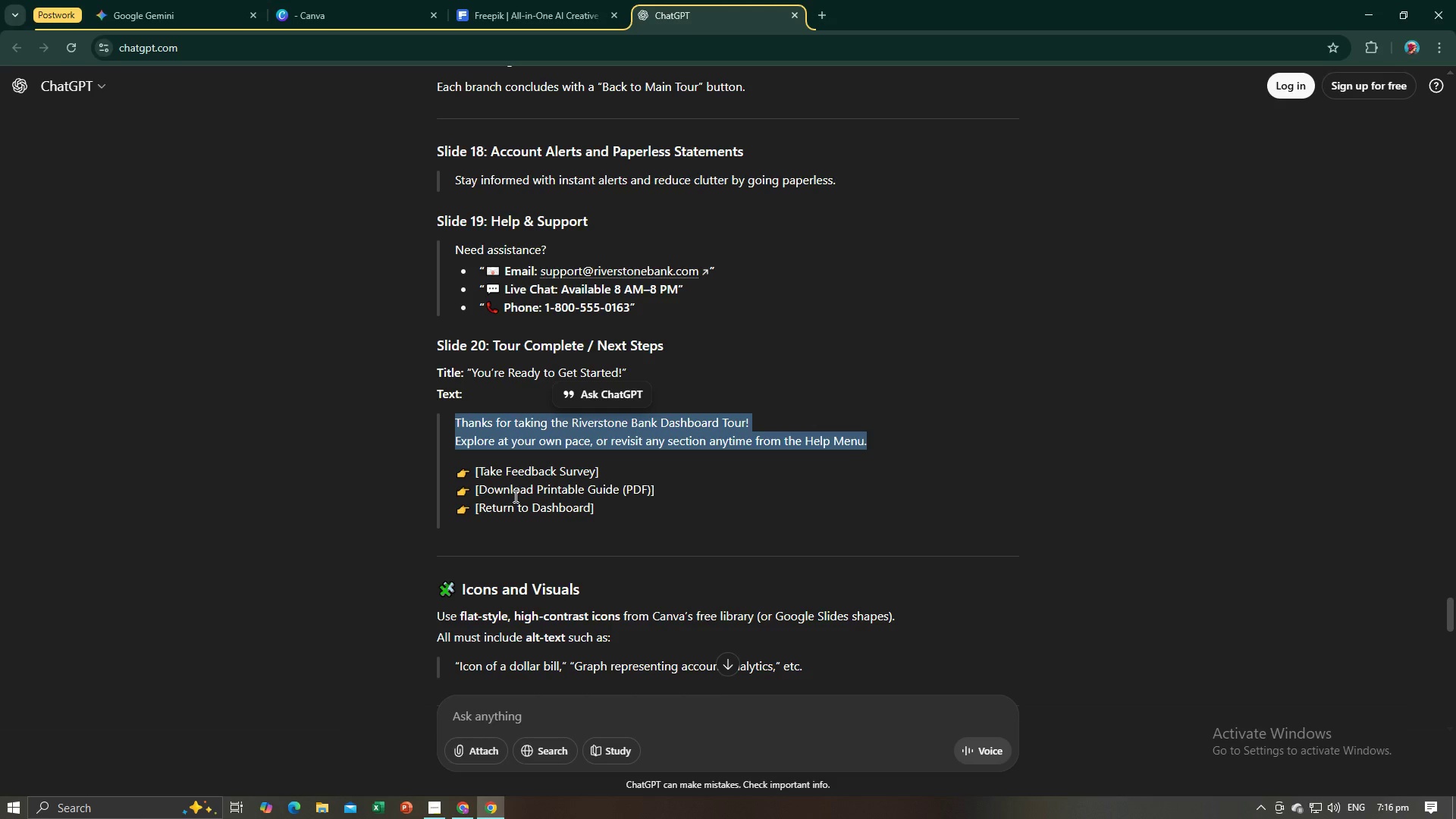 
key(Alt+AltLeft)
 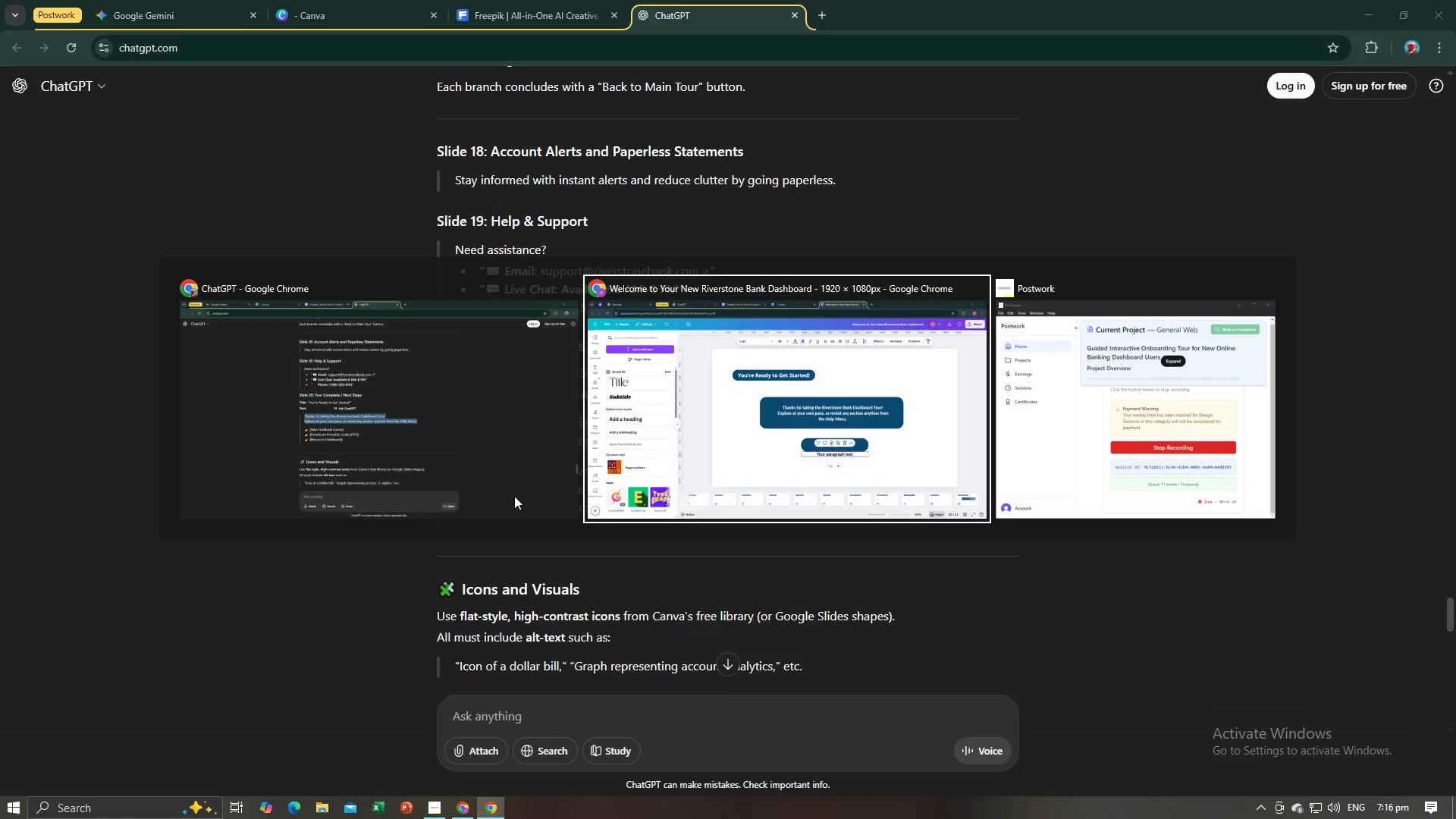 
key(Alt+Tab)
 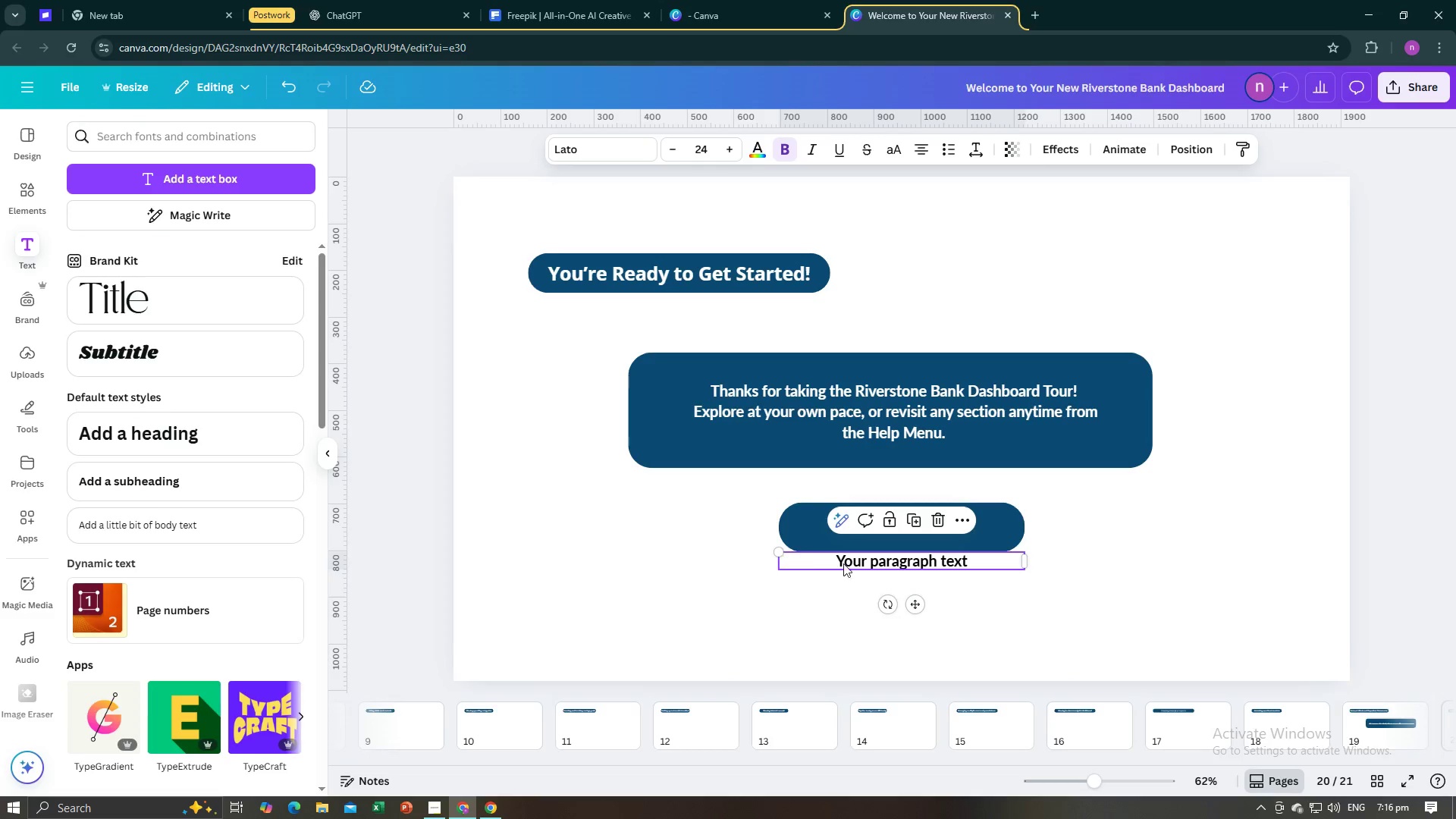 
double_click([858, 564])
 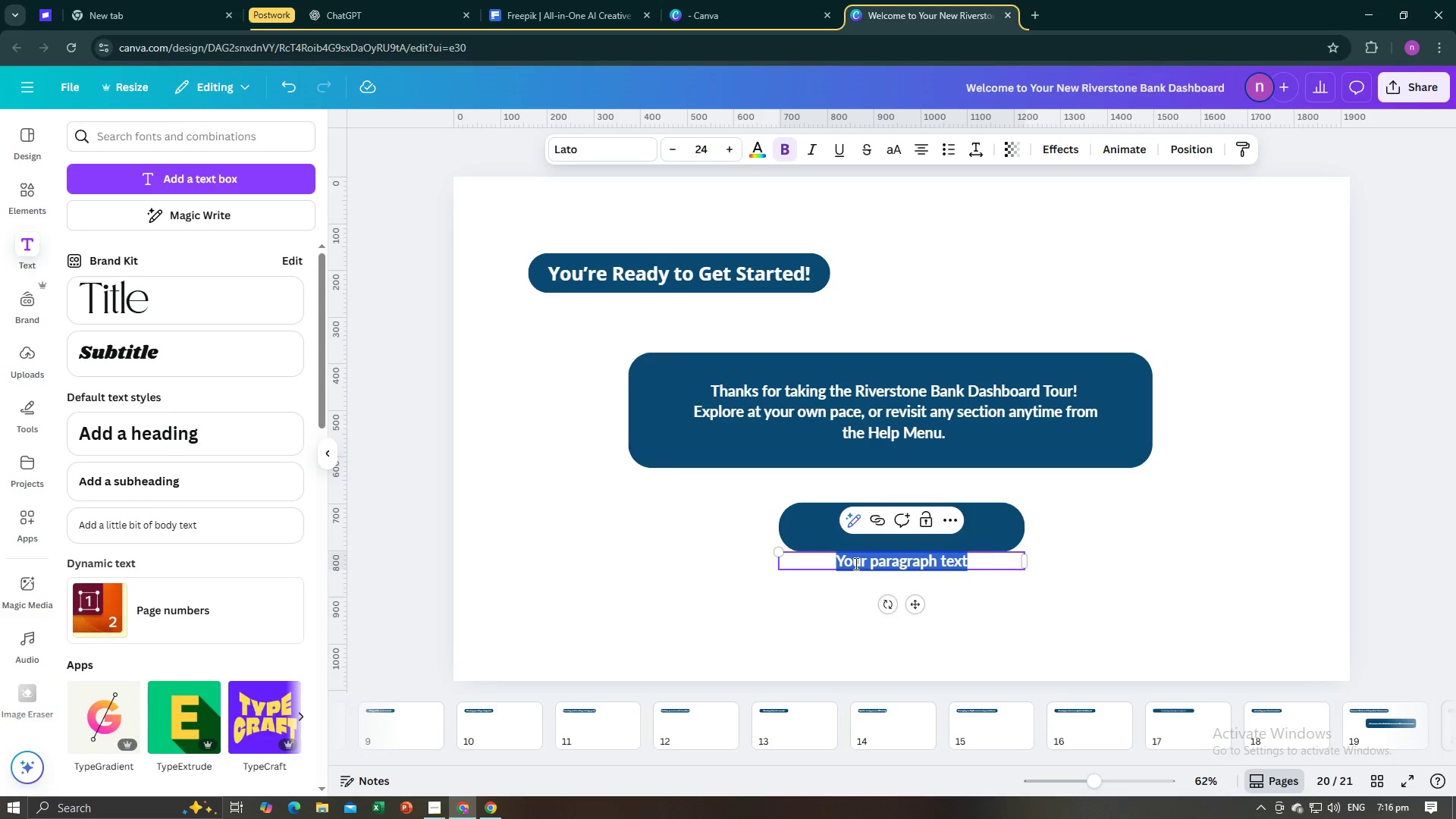 
type(Take a Feed)
 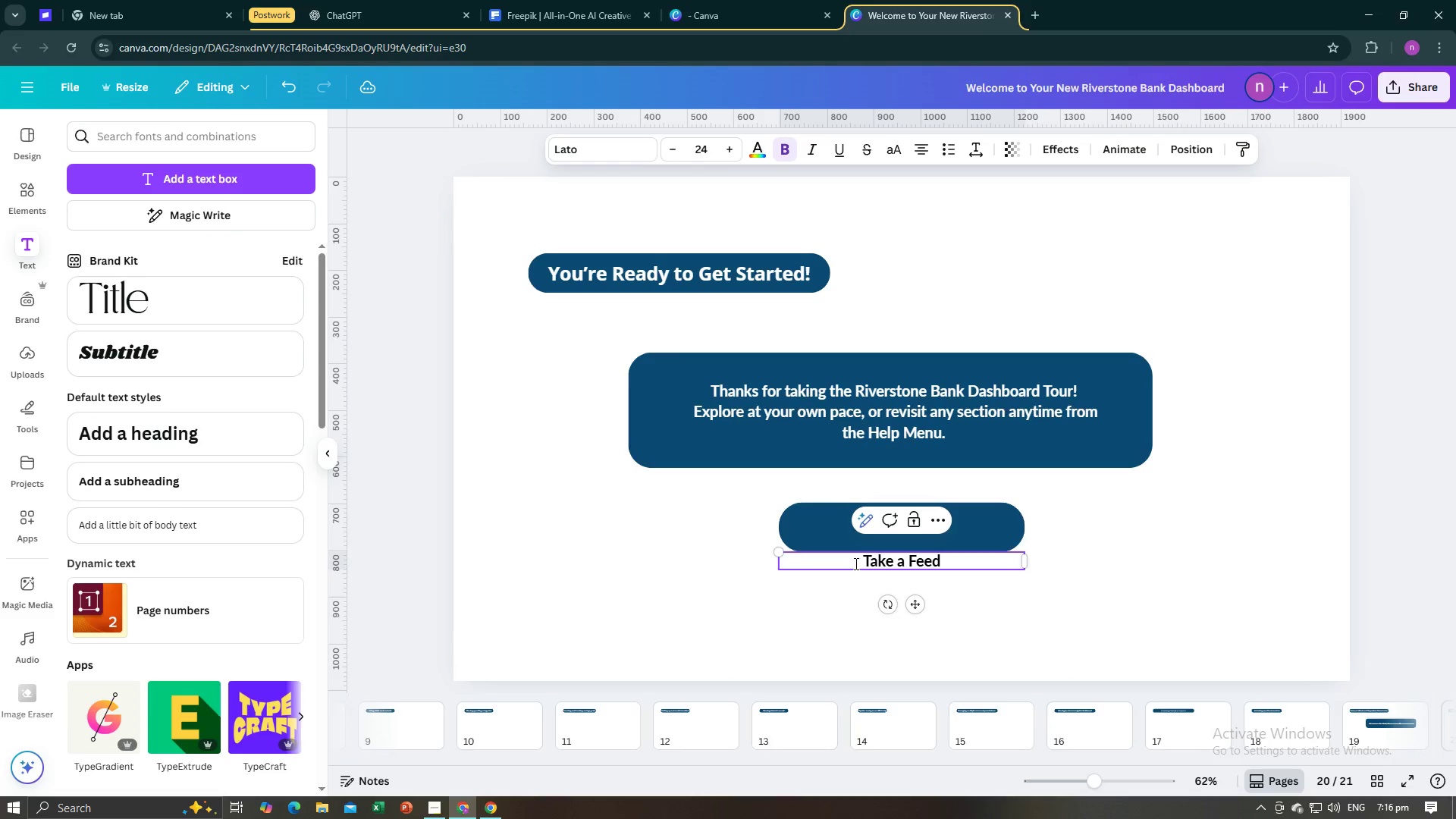 
type(back)
 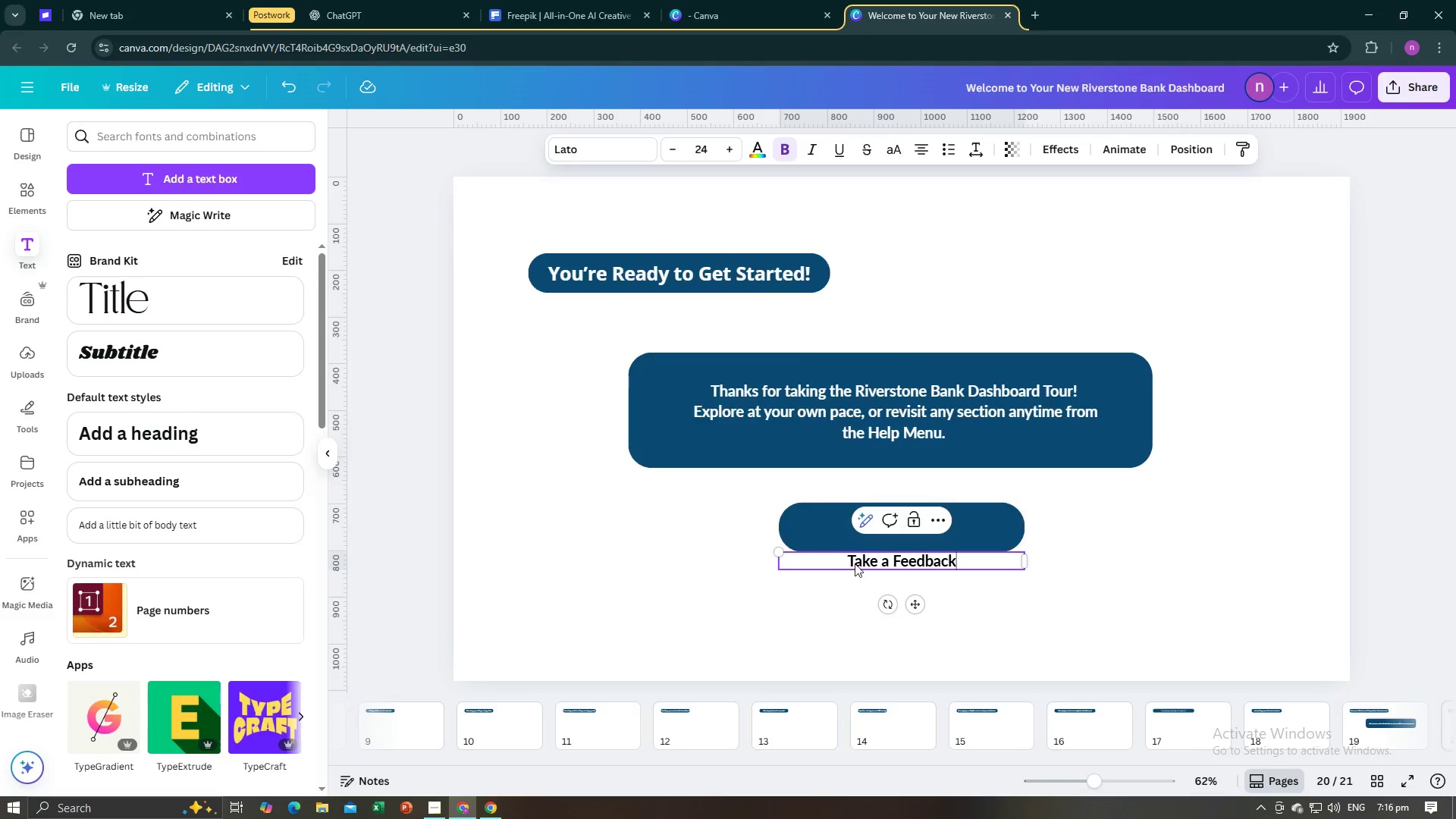 
key(Alt+AltLeft)
 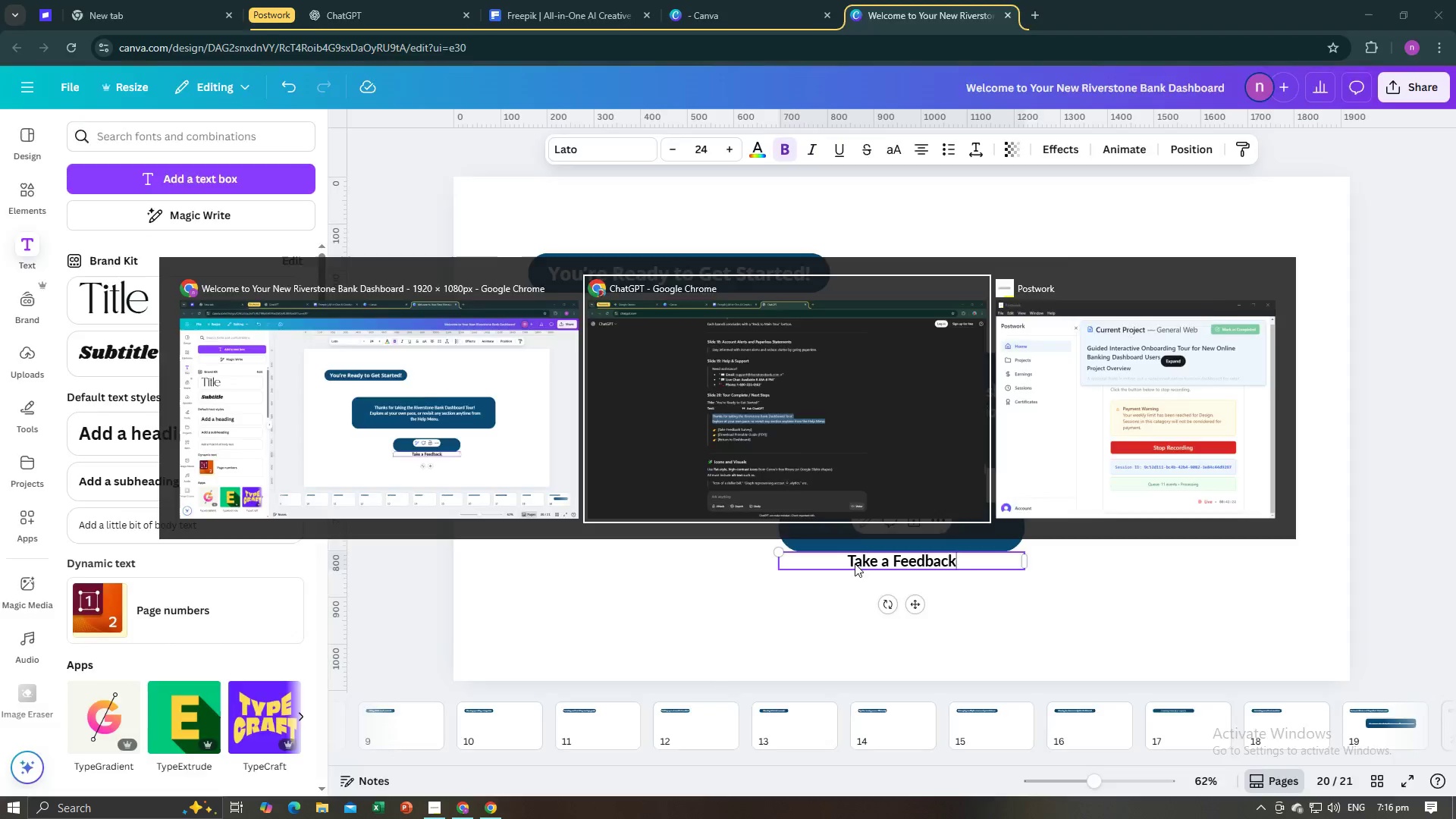 
key(Alt+Tab)
 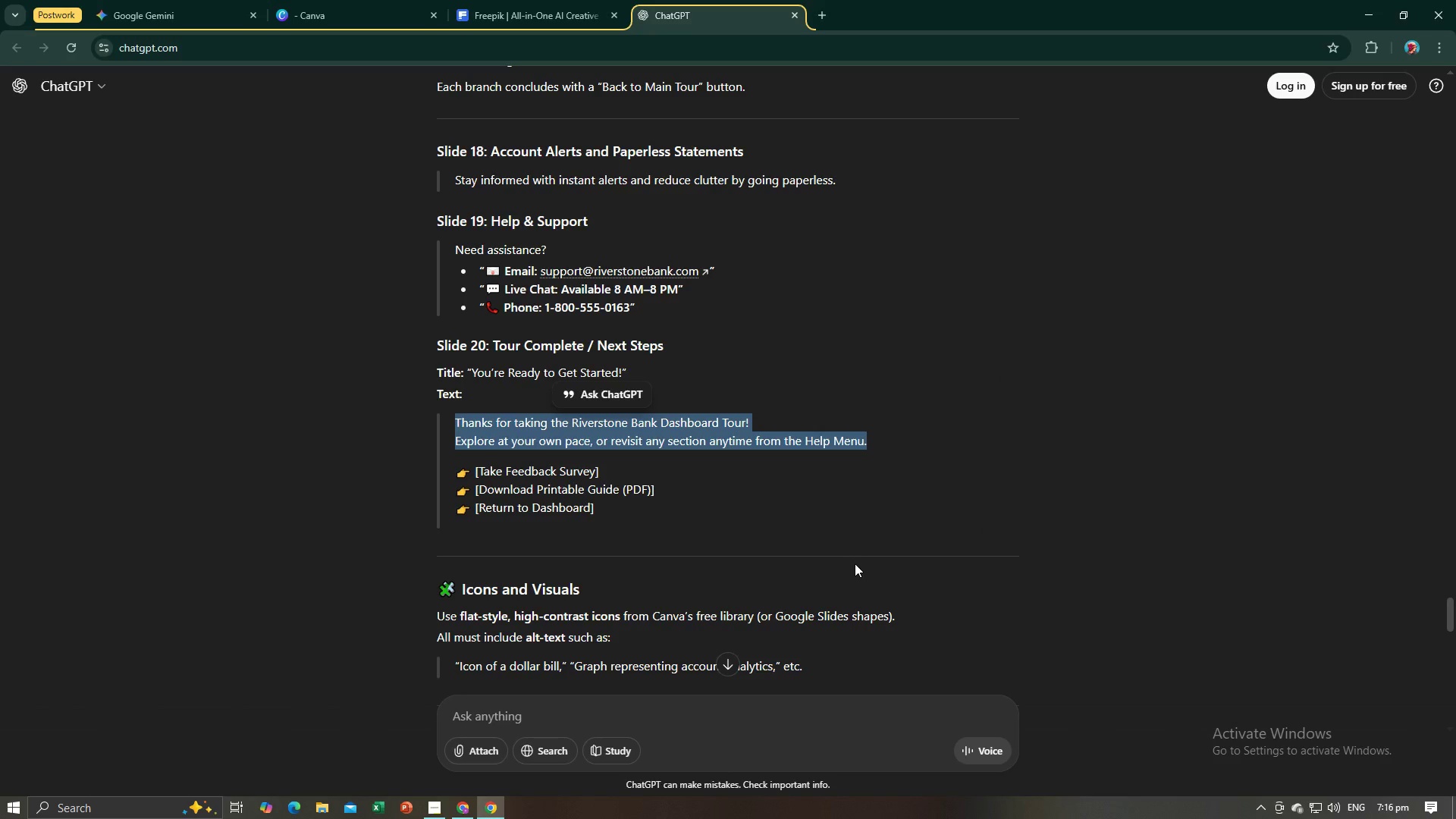 
key(Alt+AltLeft)
 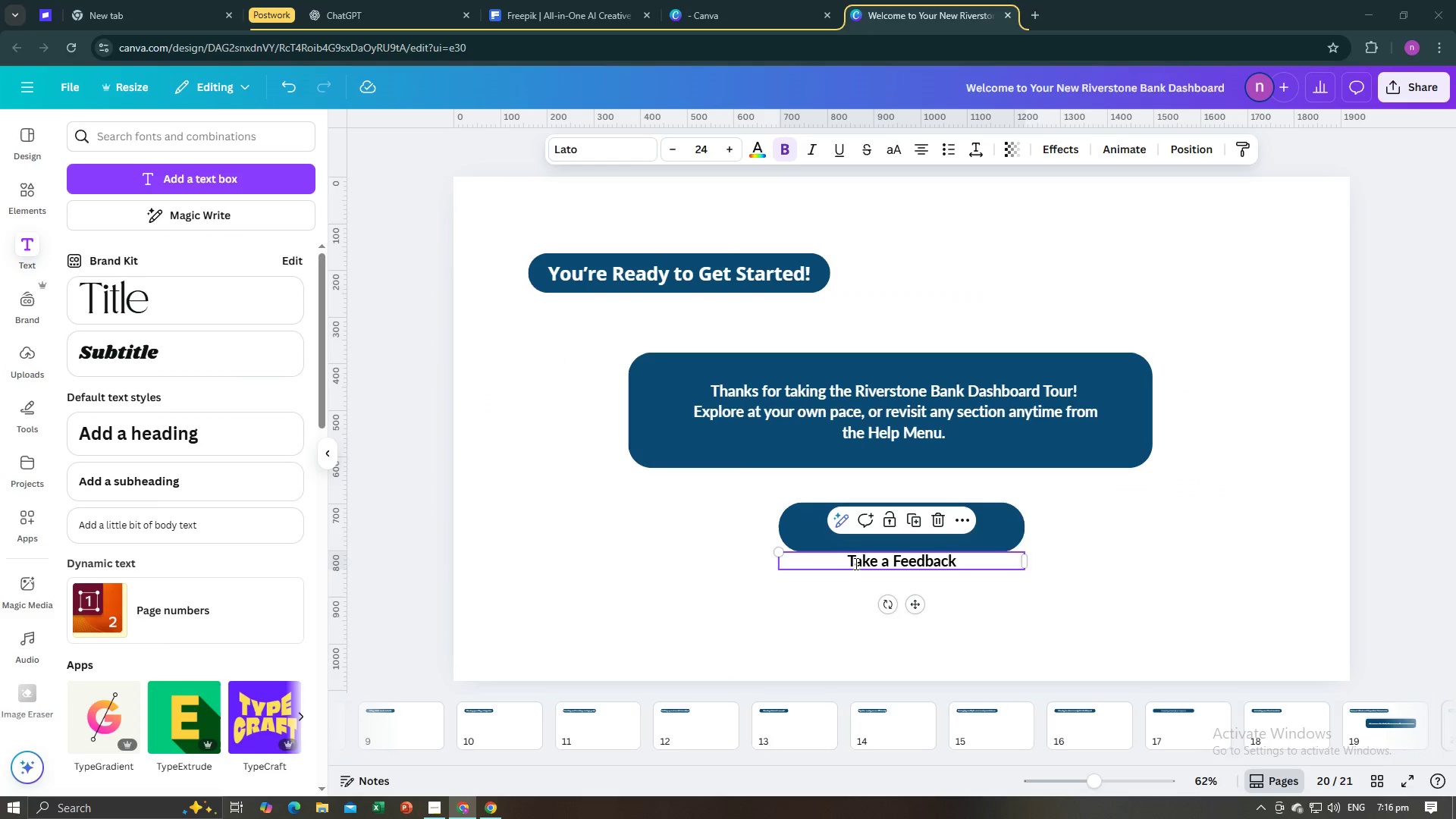 
key(Tab)
type( Survey)
 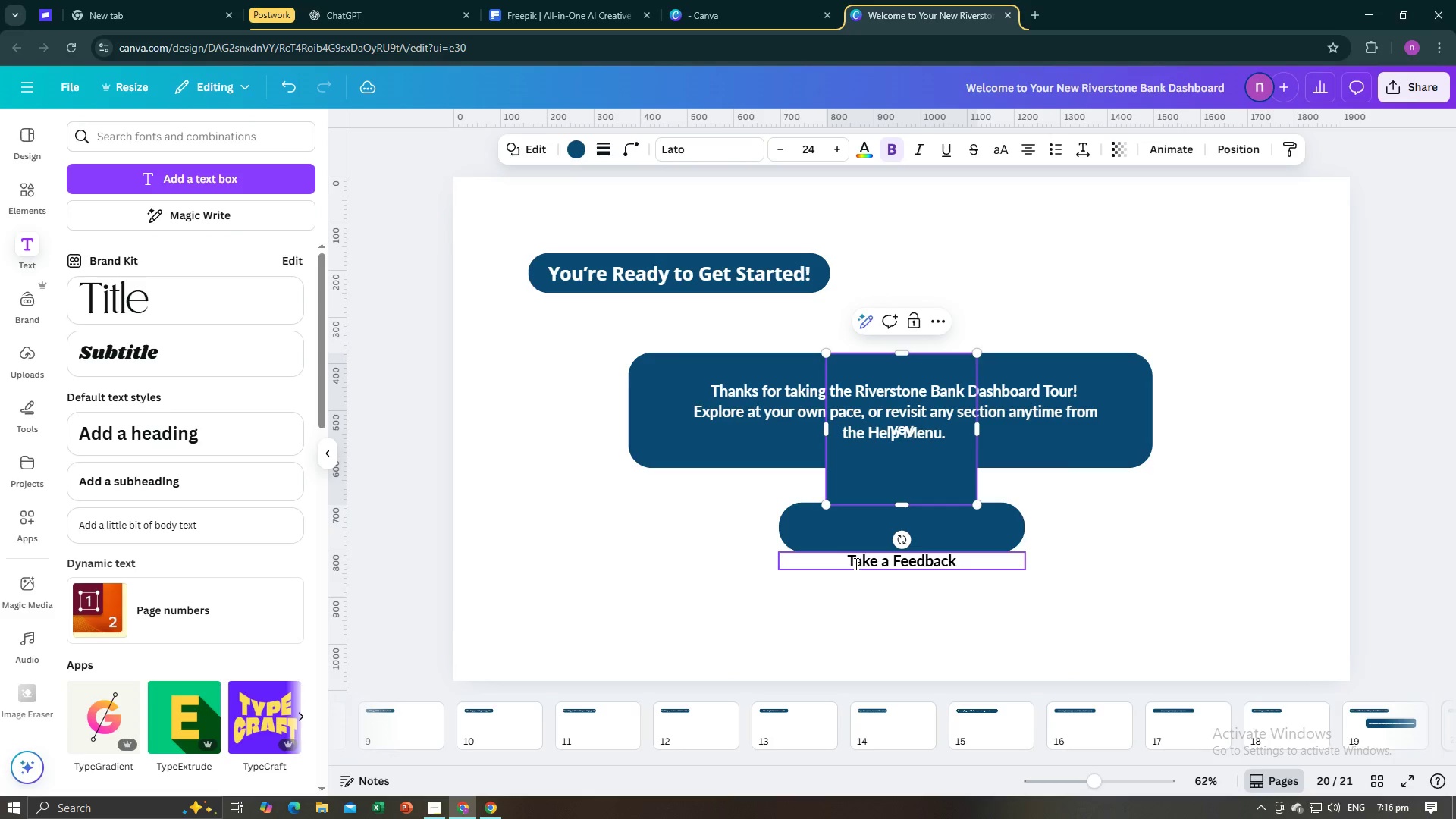 
double_click([898, 473])
 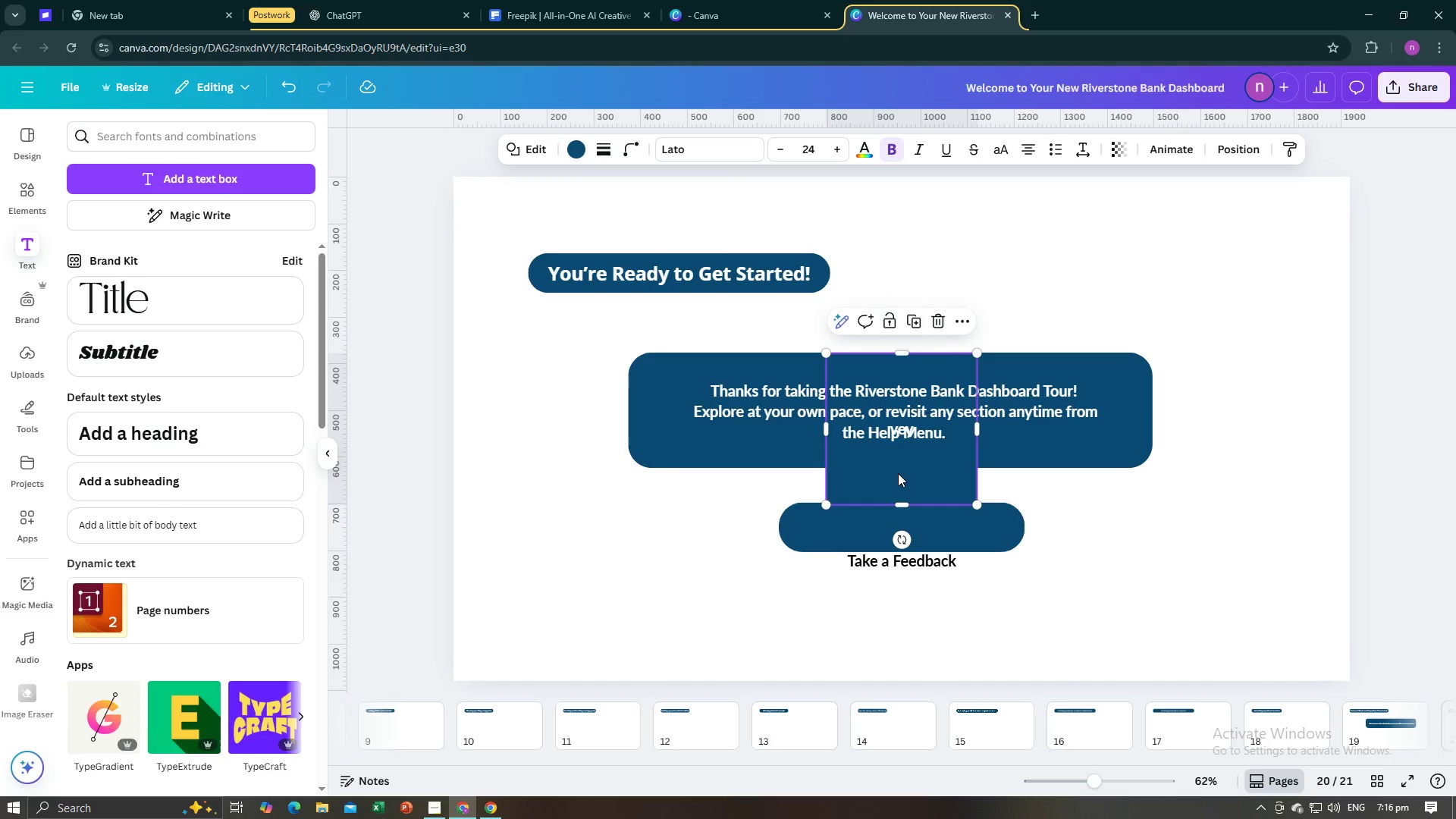 
key(Backspace)
 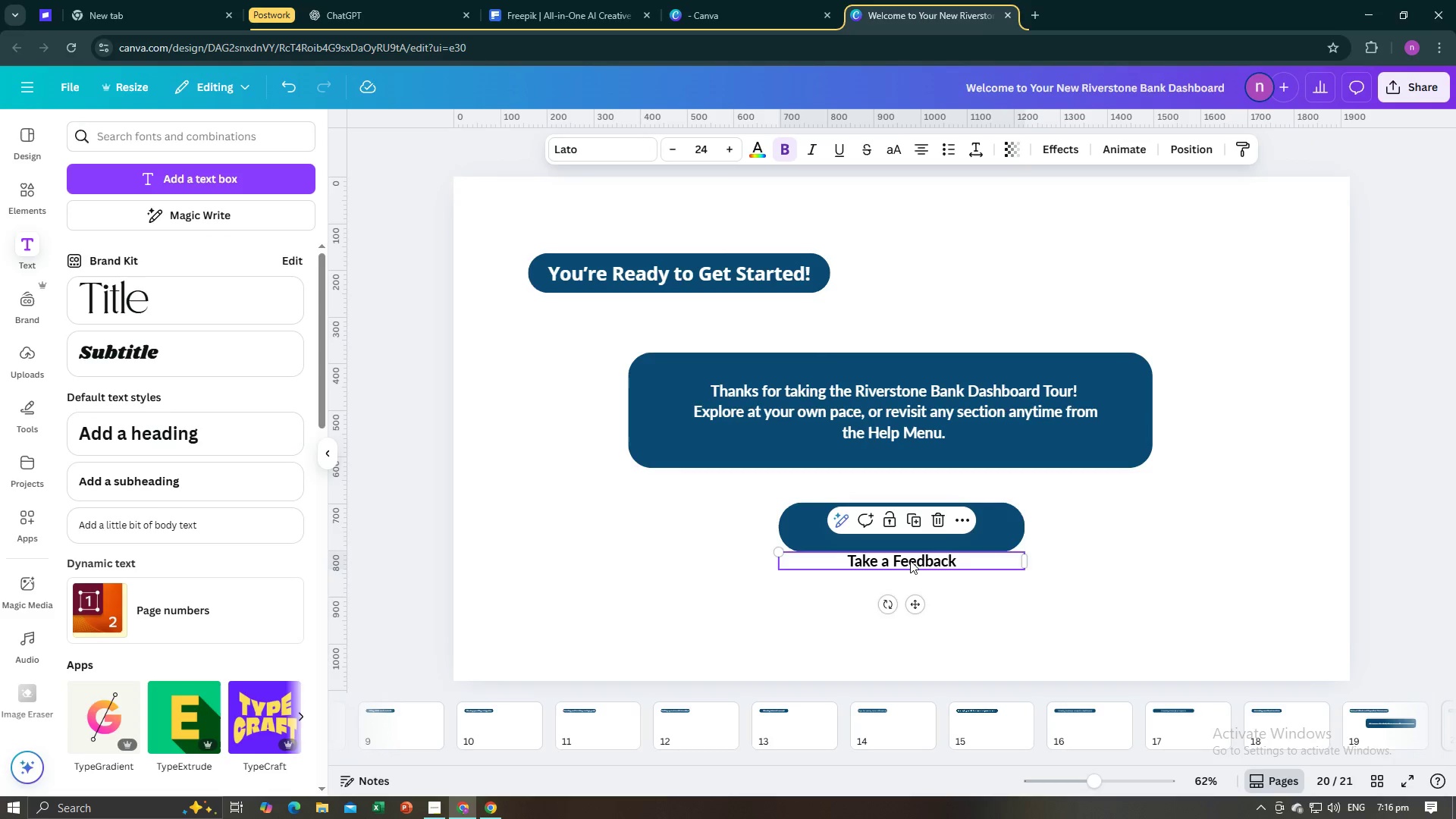 
double_click([910, 560])
 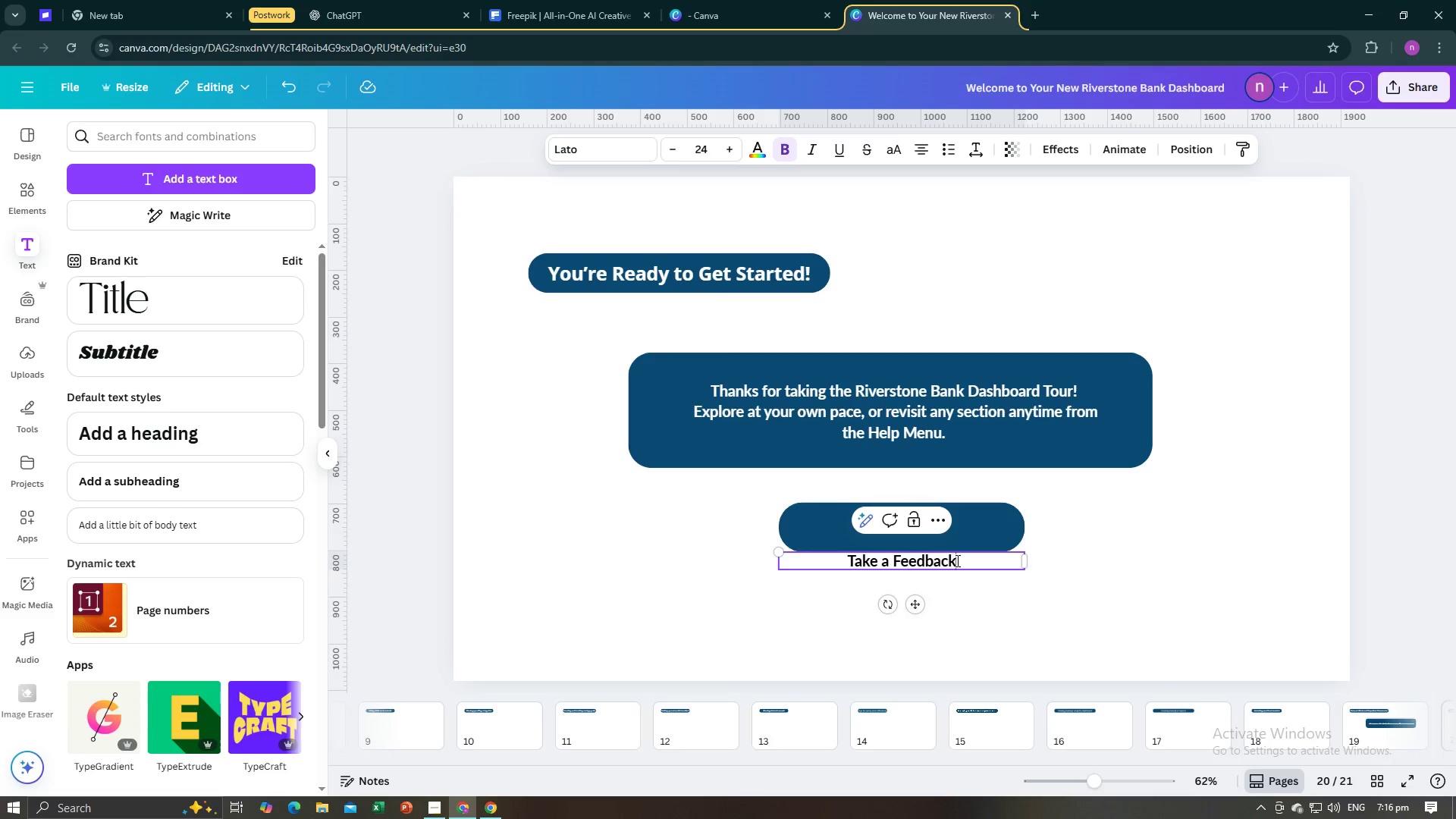 
left_click([956, 560])
 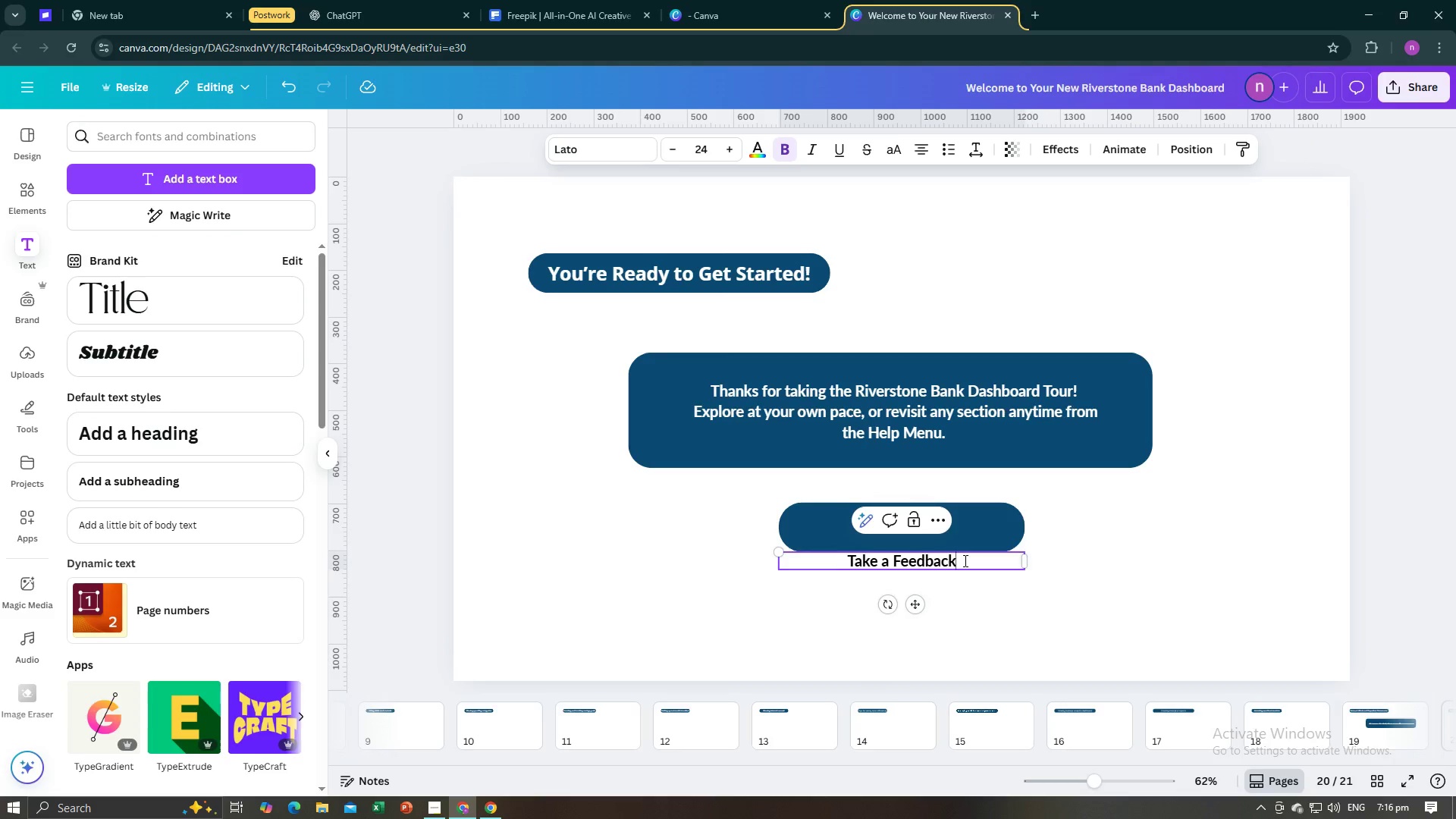 
type( Survey)
 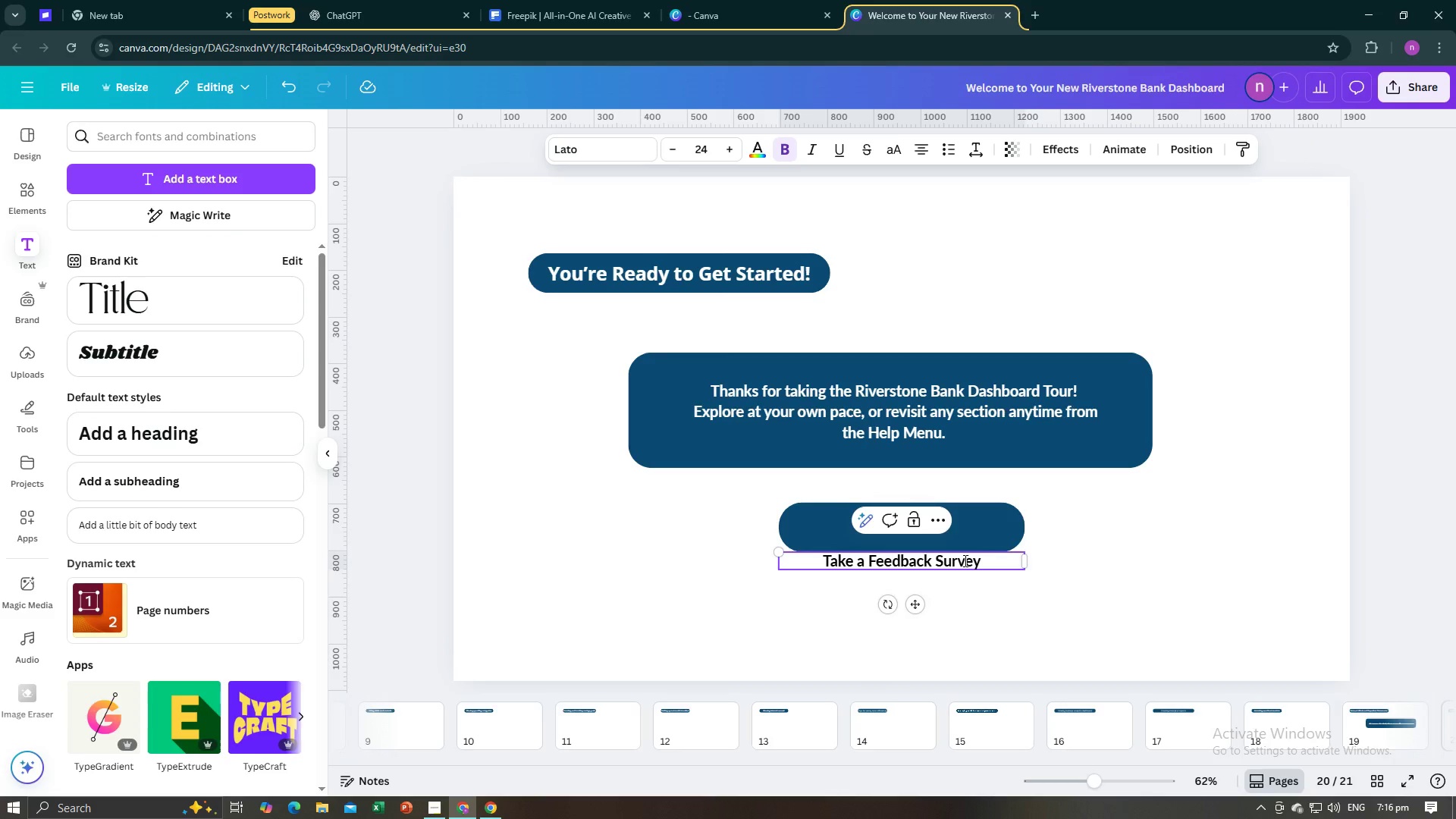 
key(Control+A)
 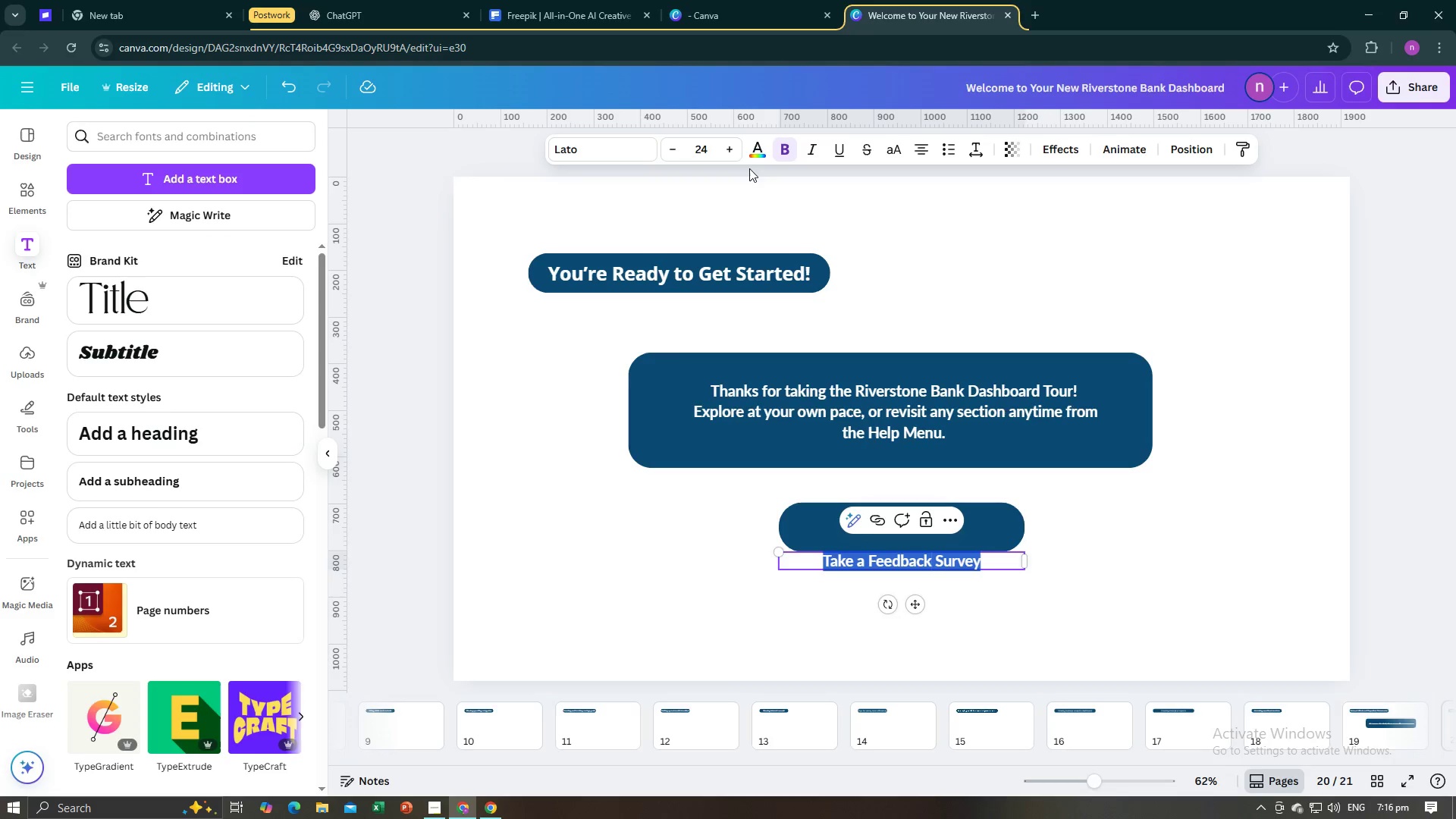 
left_click([753, 152])
 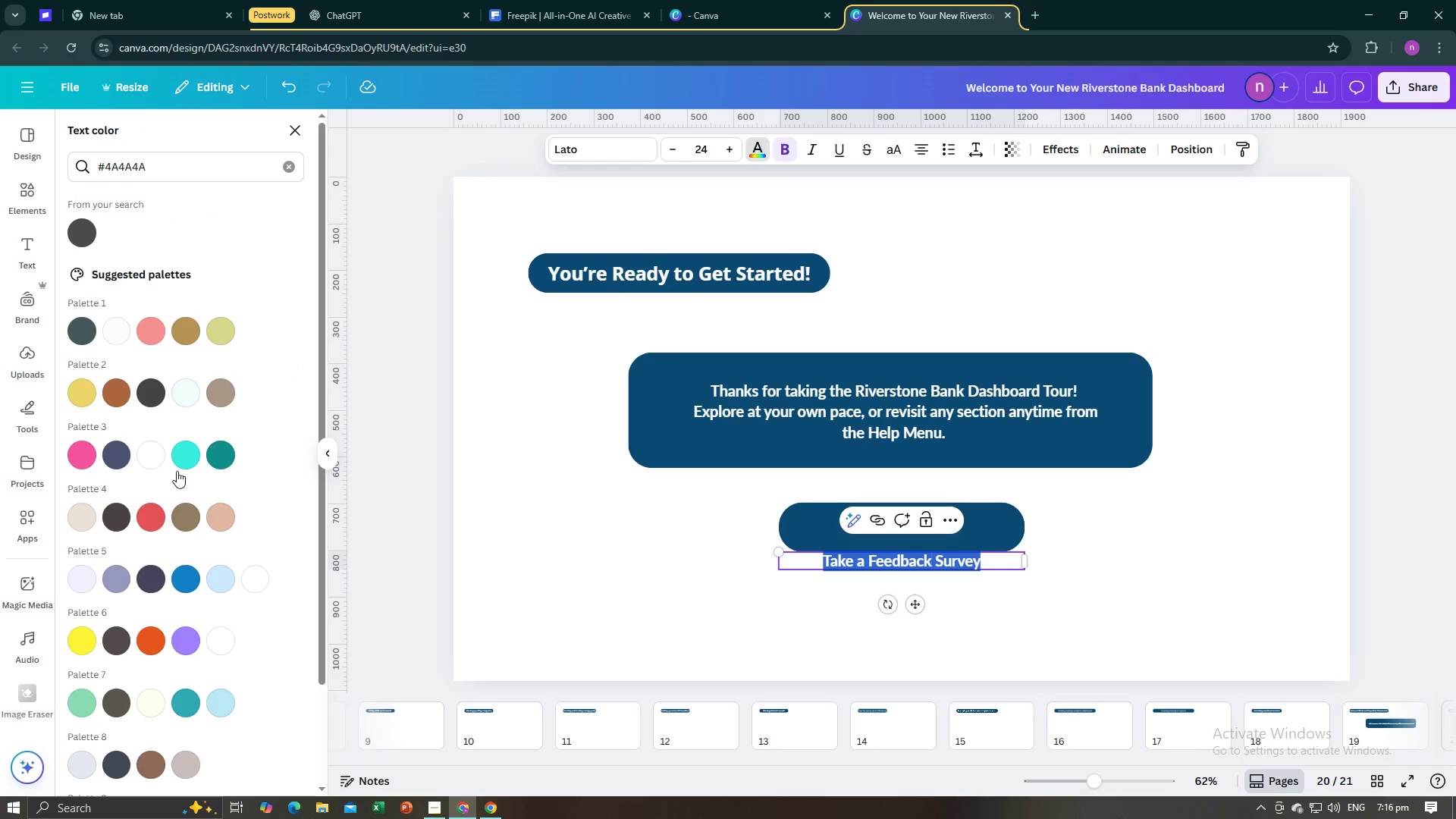 
left_click([143, 464])
 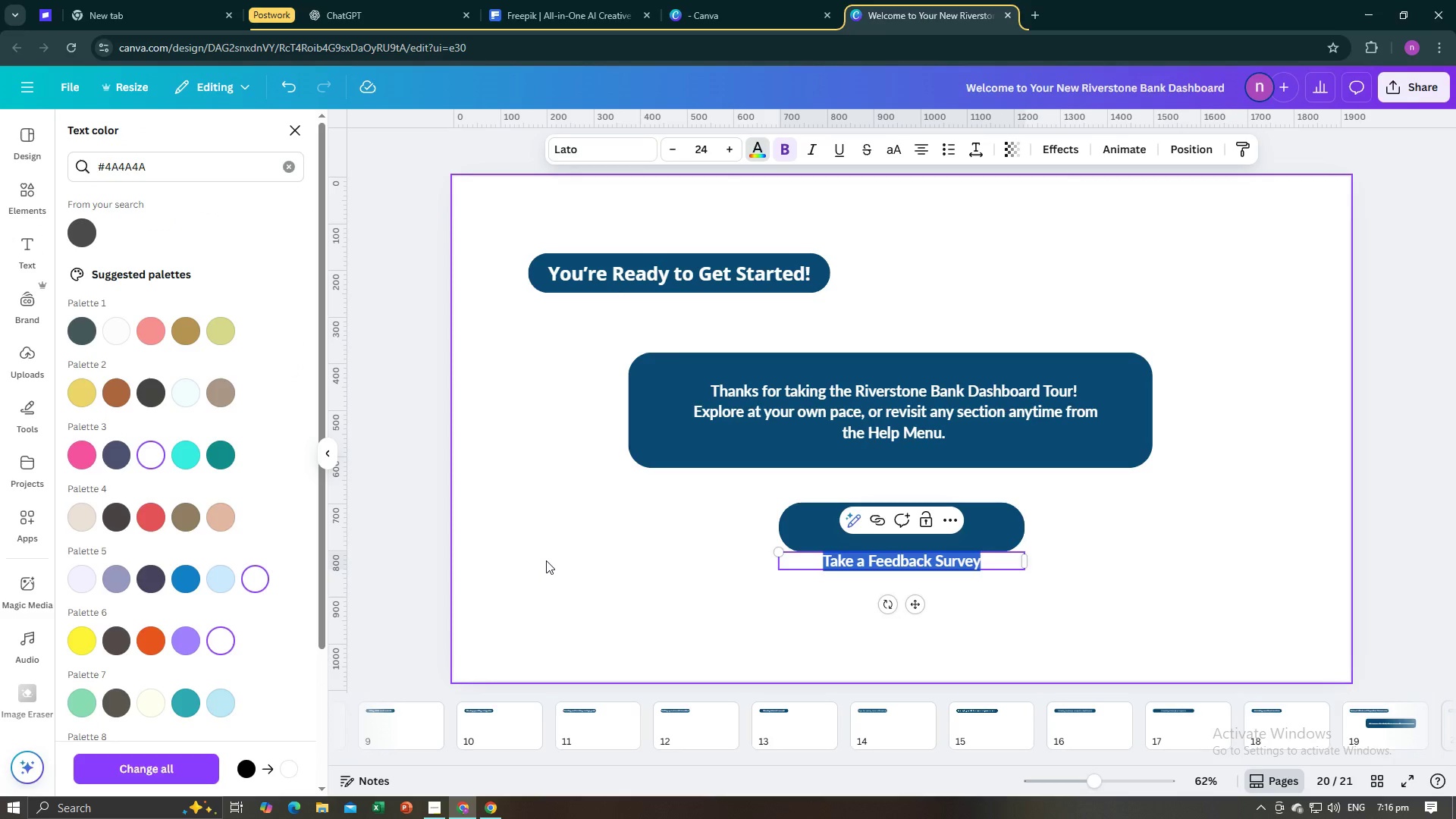 
left_click([546, 560])
 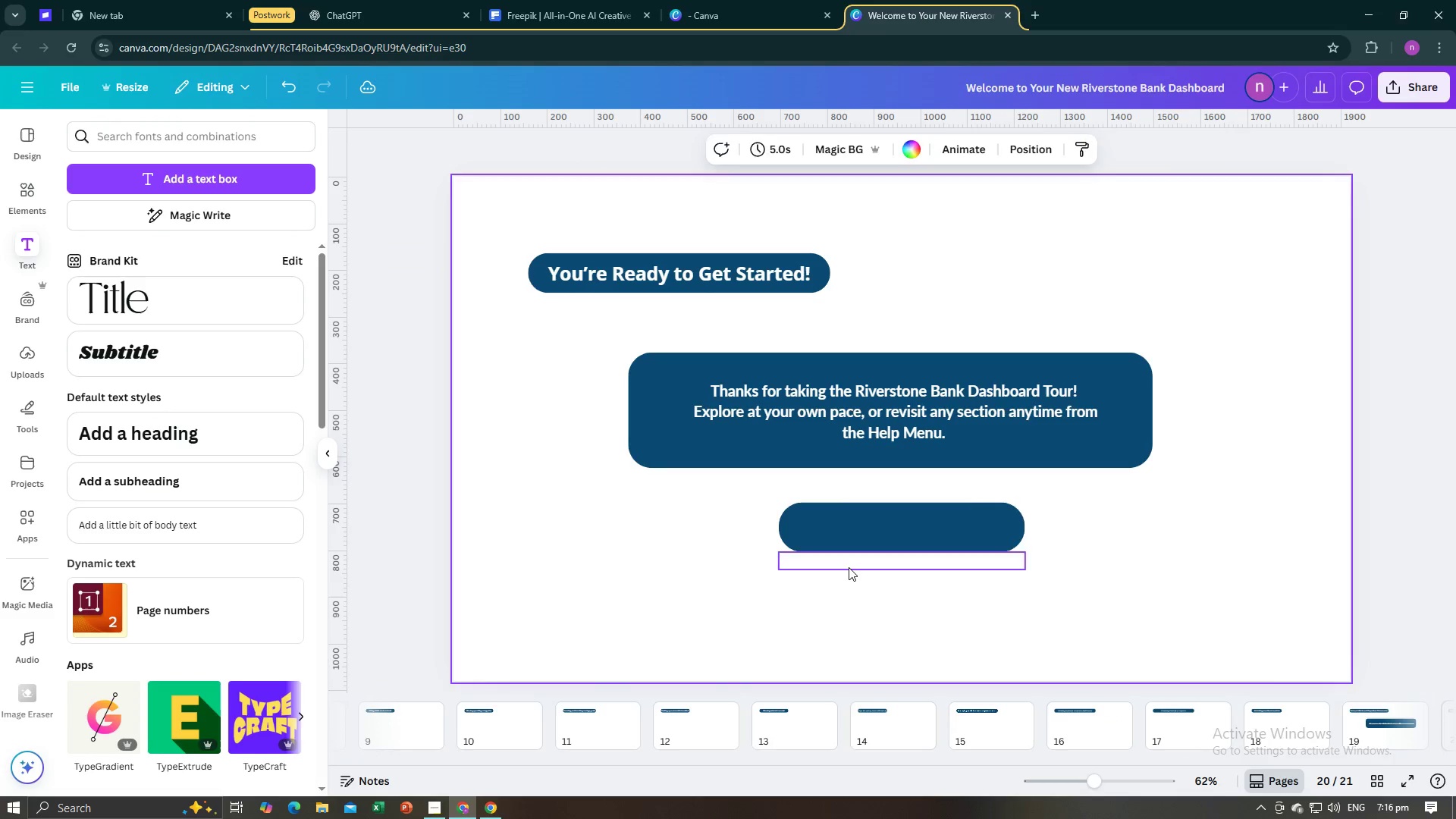 
left_click([849, 567])
 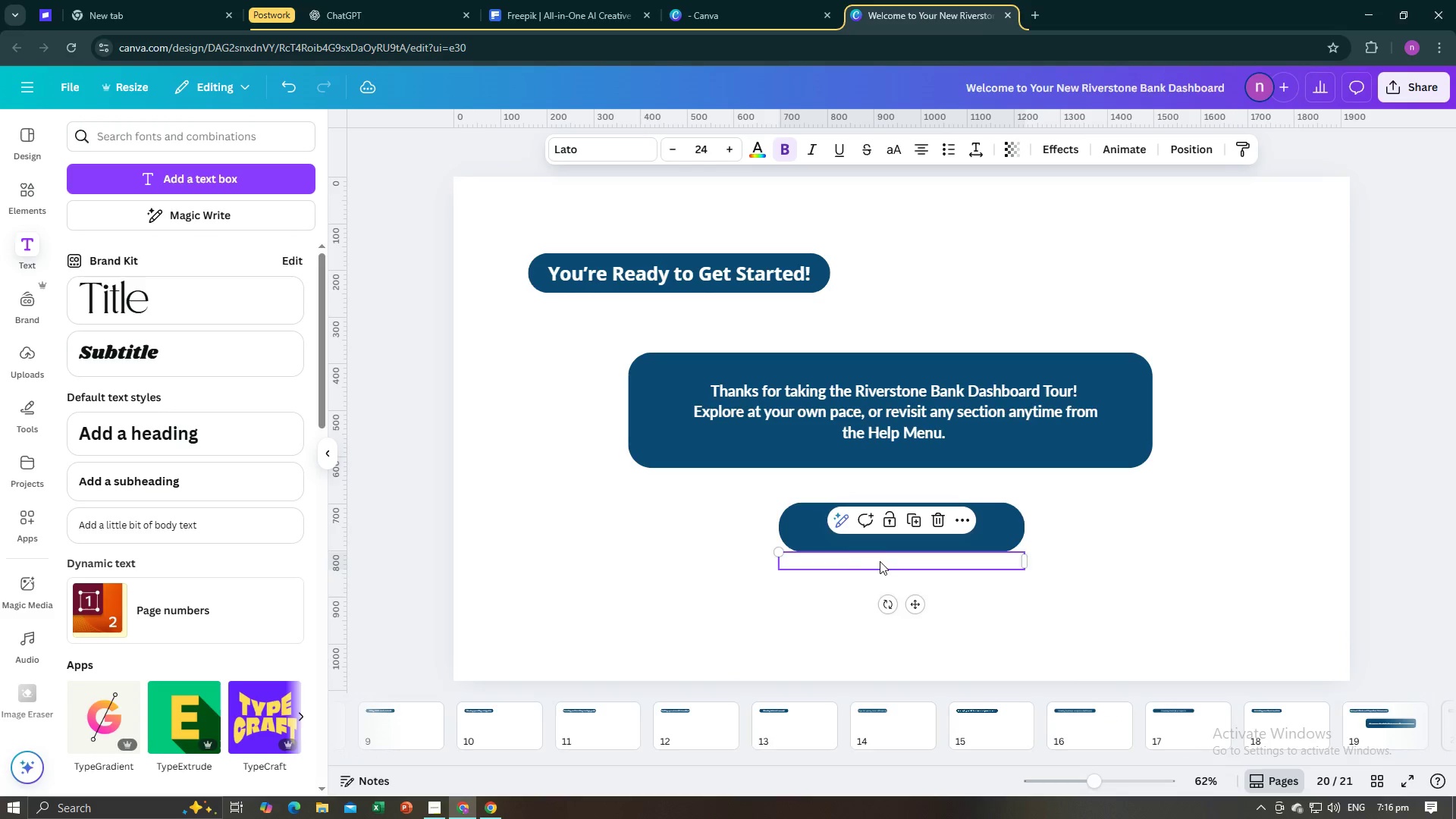 
left_click_drag(start_coordinate=[879, 562], to_coordinate=[883, 529])
 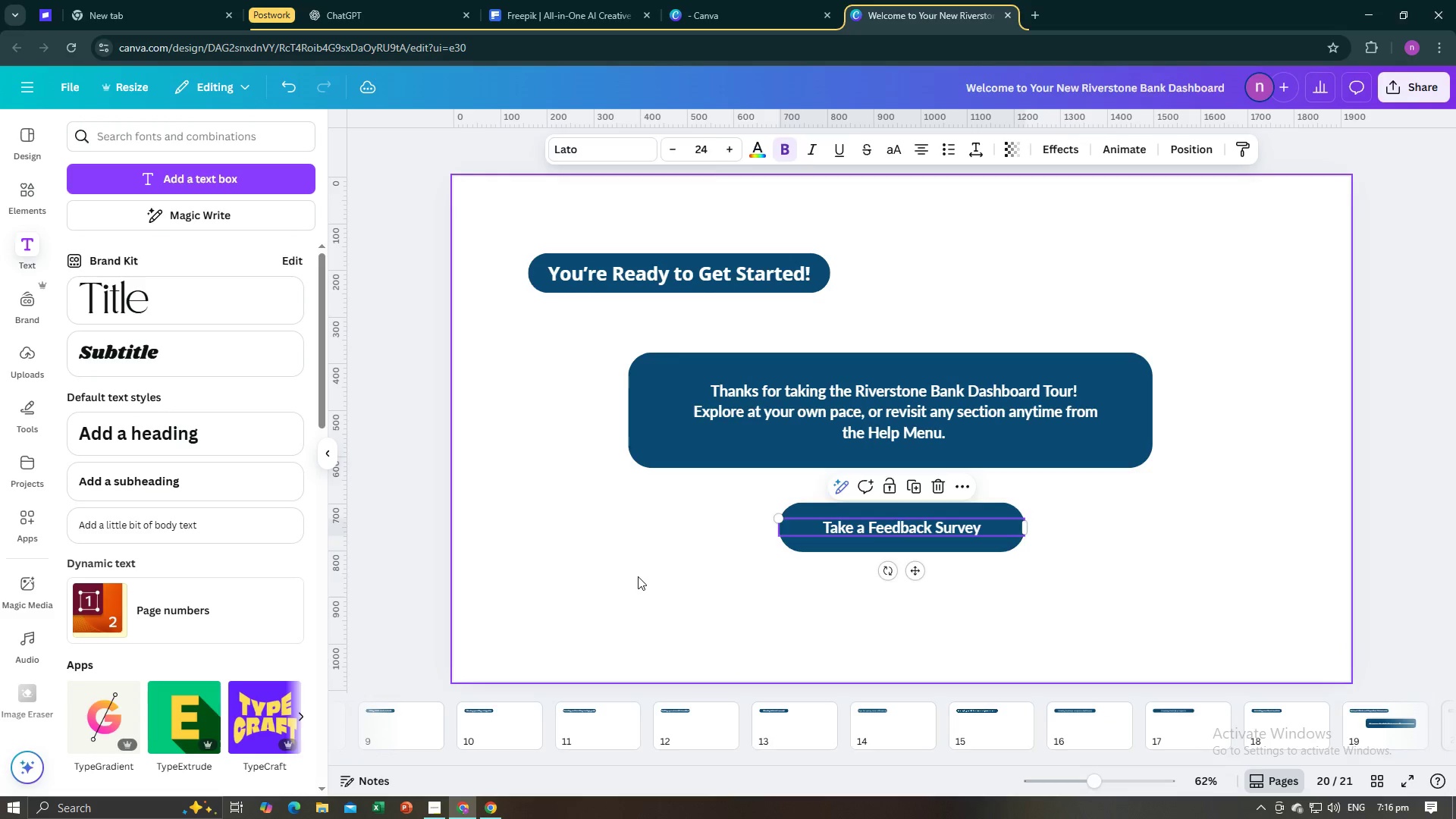 
left_click([638, 576])
 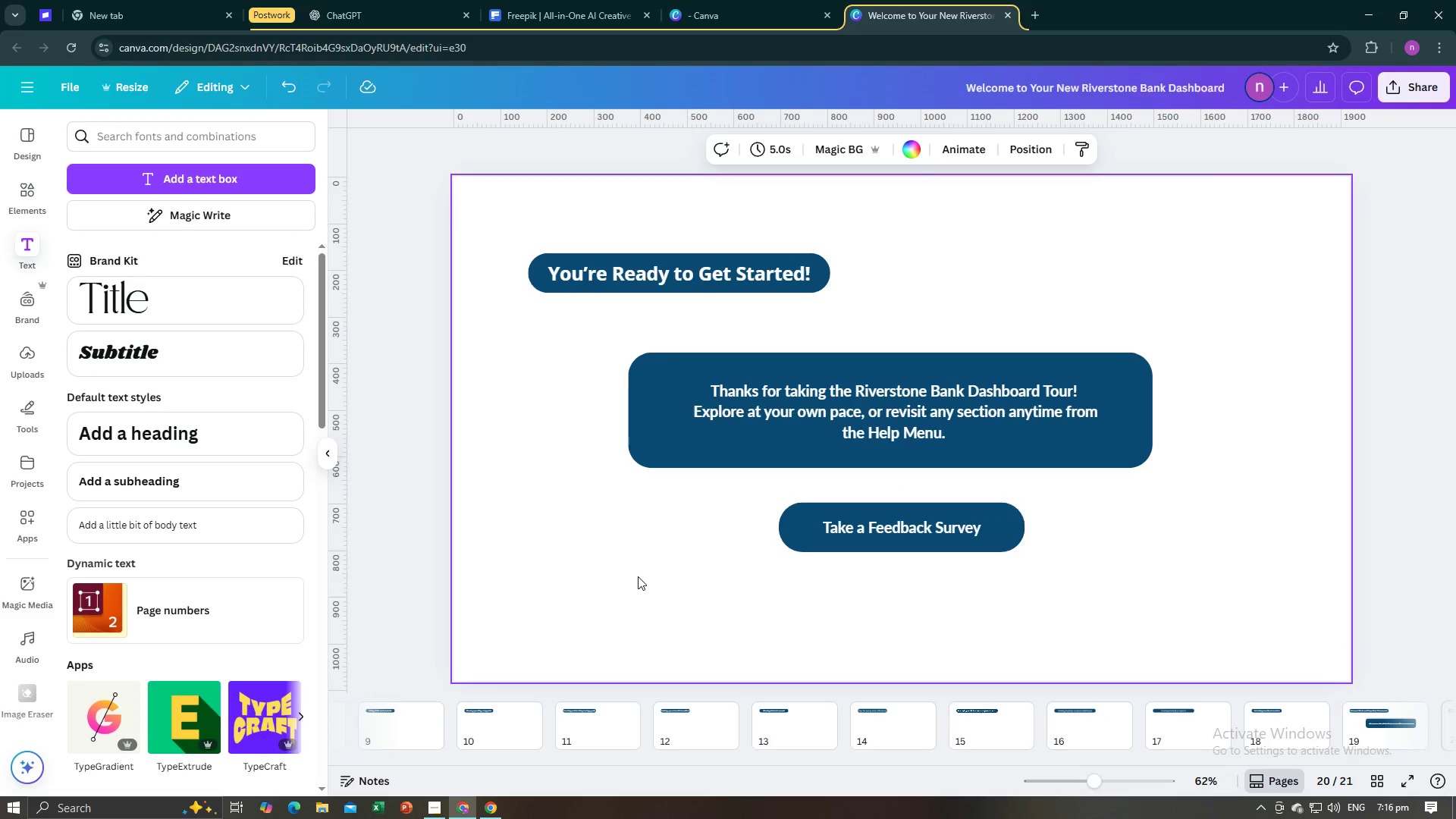 
key(Alt+AltLeft)
 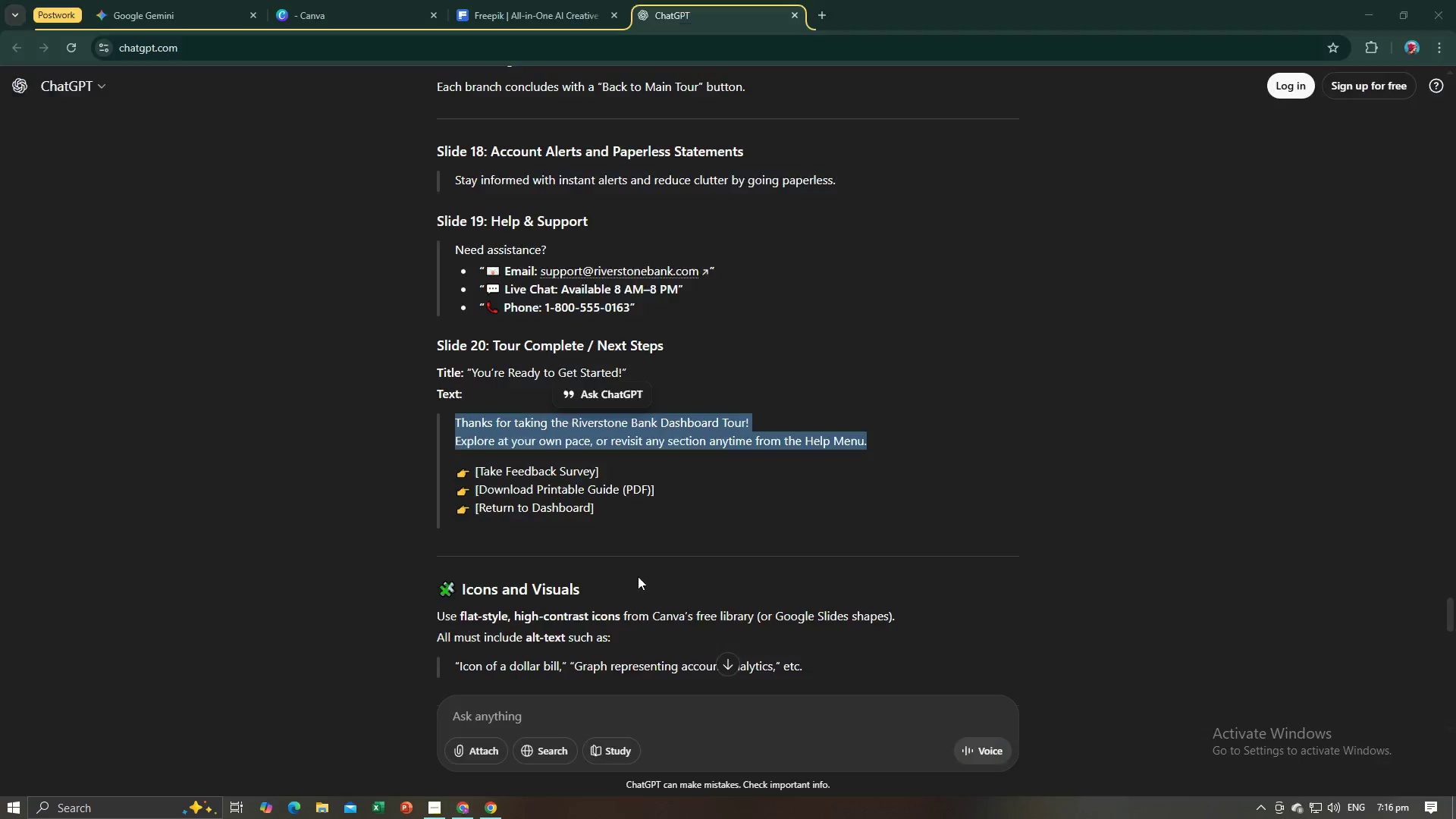 
key(Alt+Tab)
 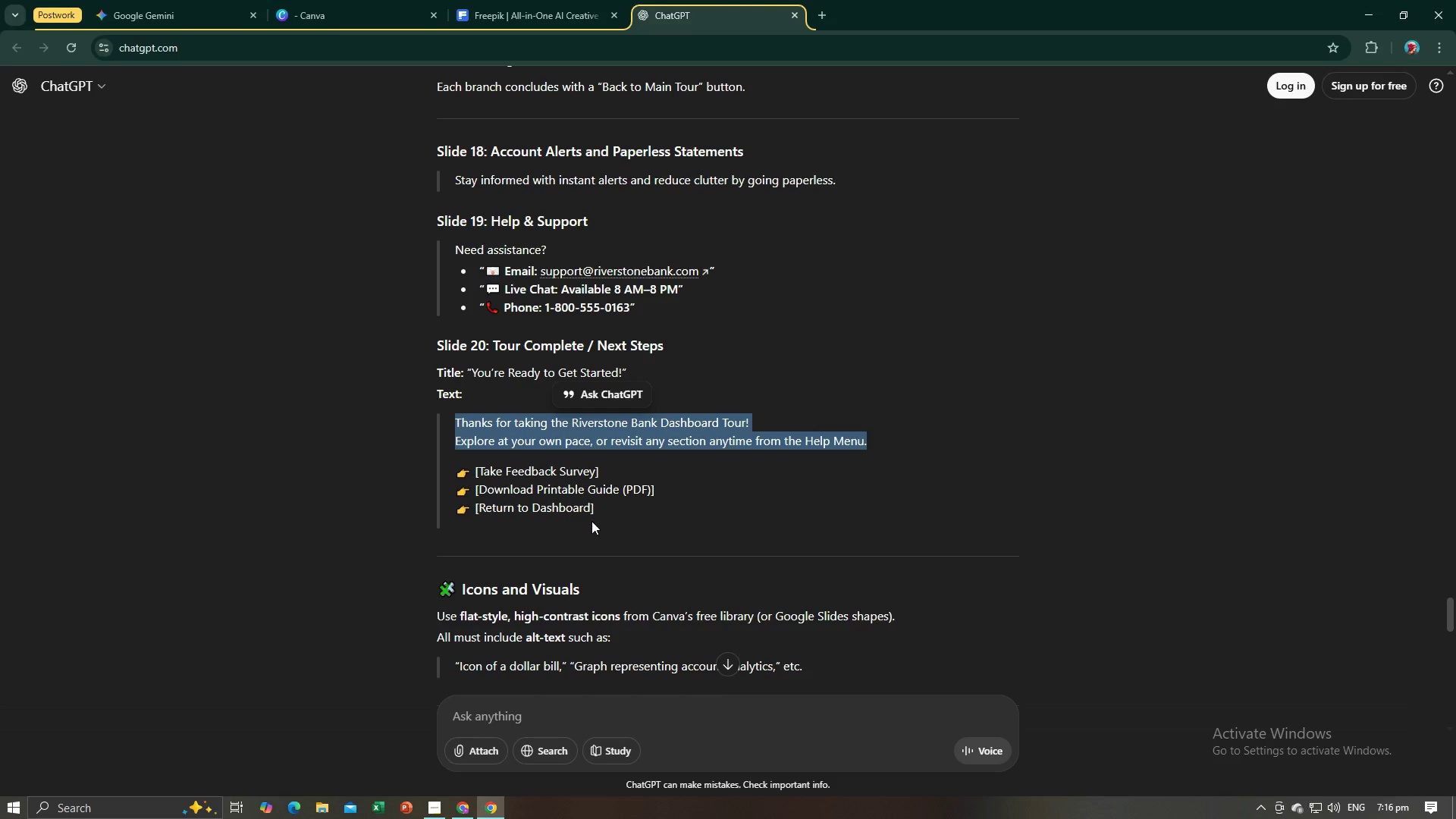 
key(Alt+AltLeft)
 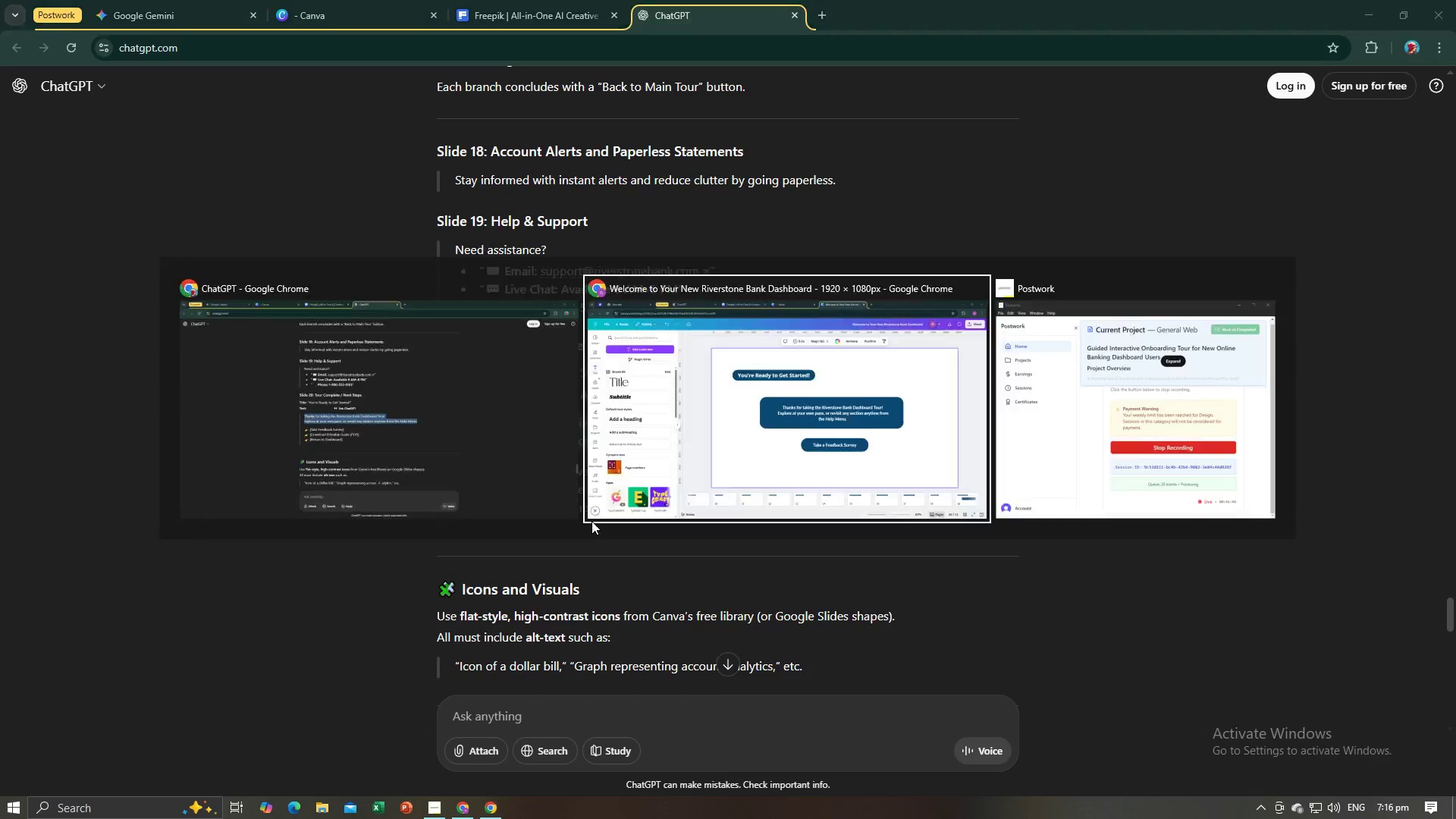 
key(Alt+Tab)
 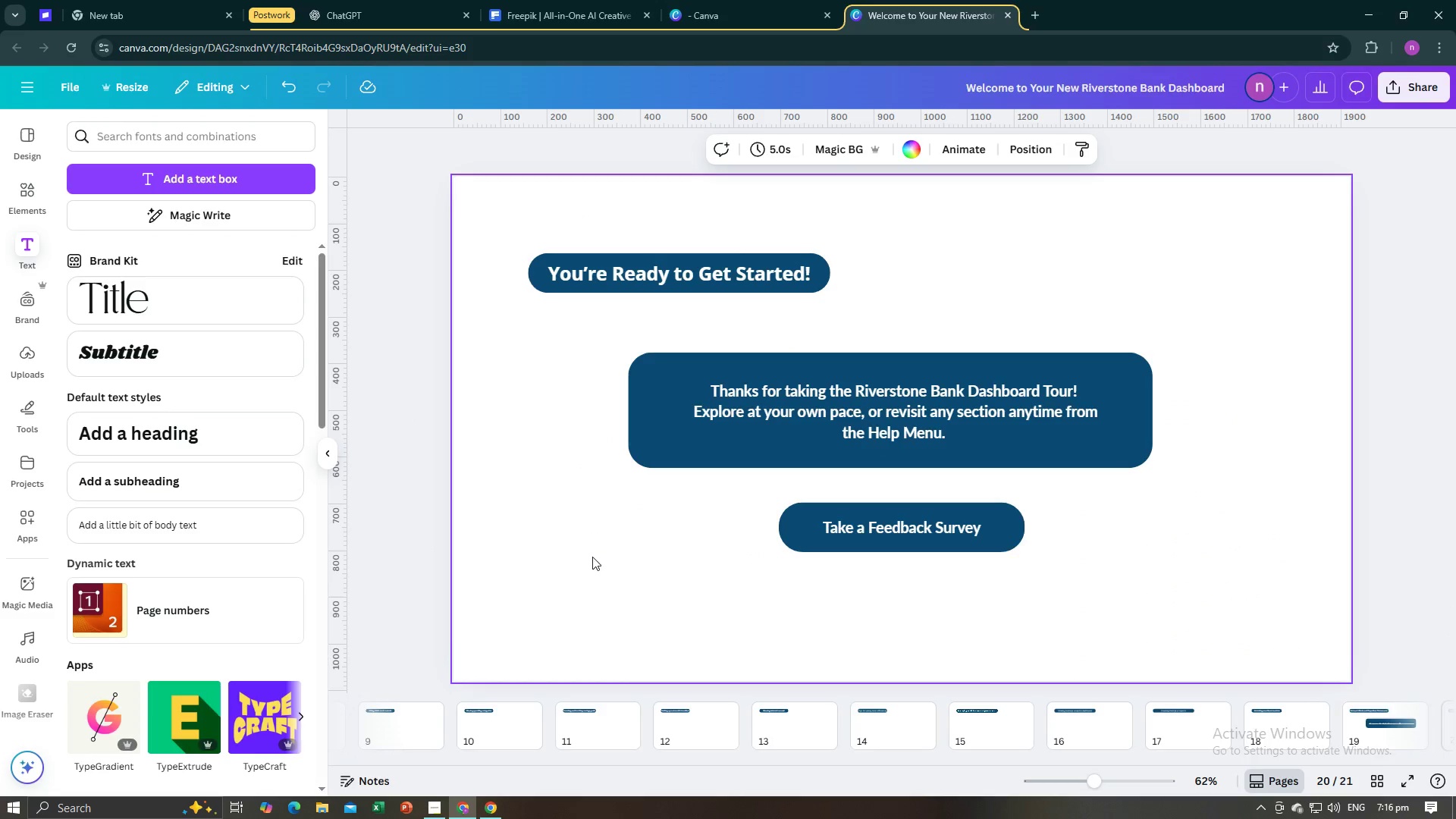 
left_click([592, 557])
 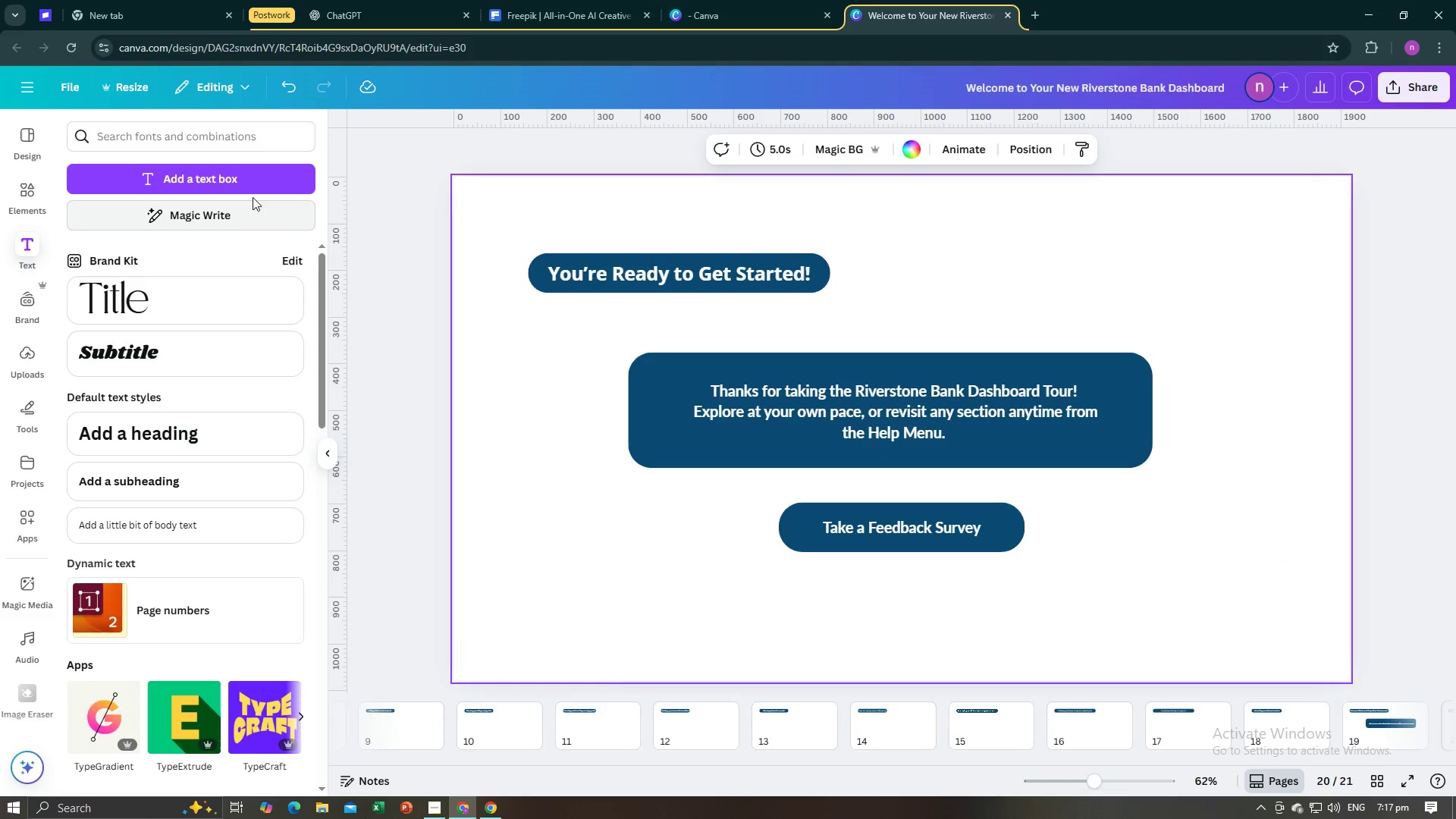 
left_click([253, 182])
 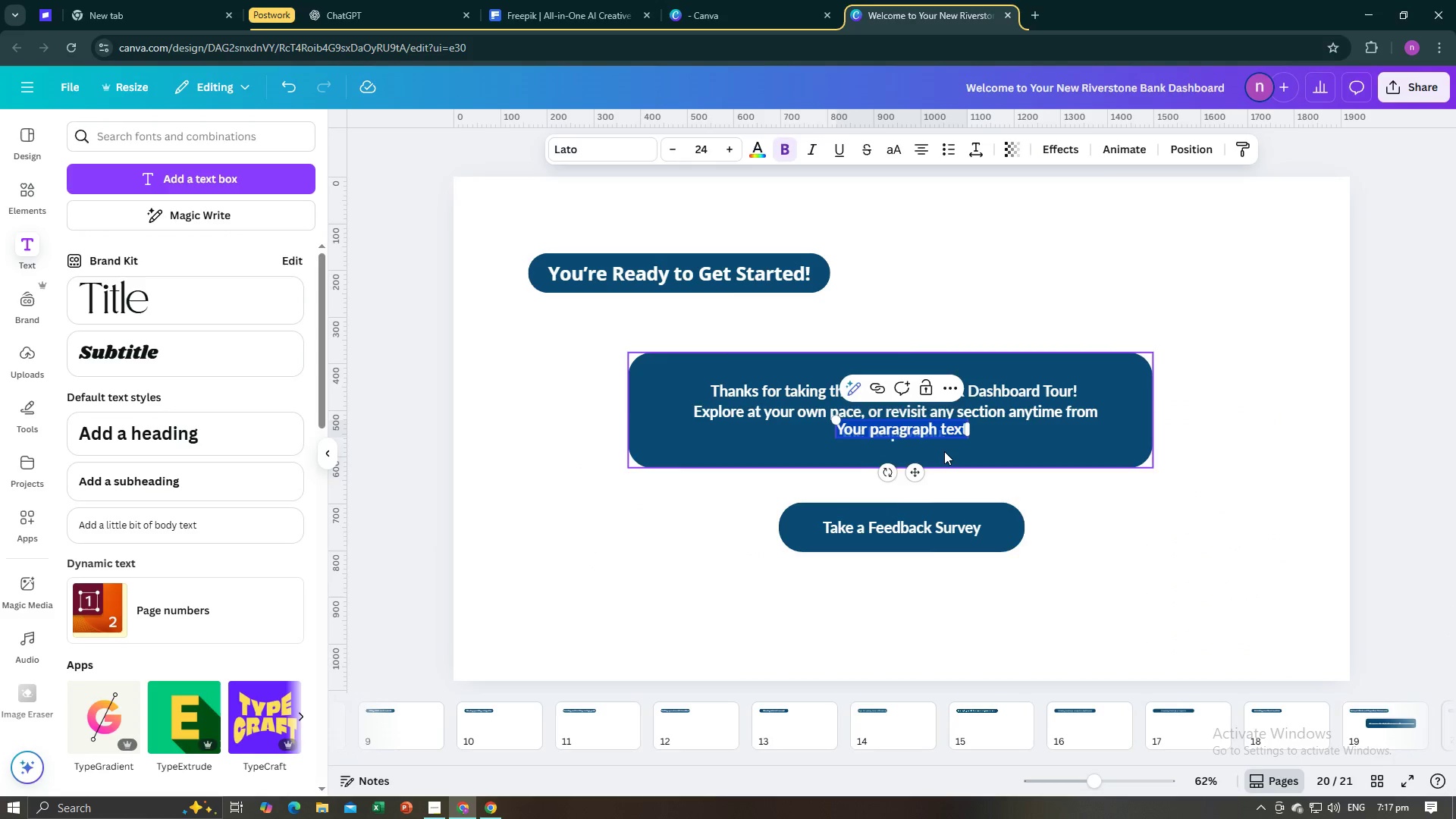 
double_click([945, 434])
 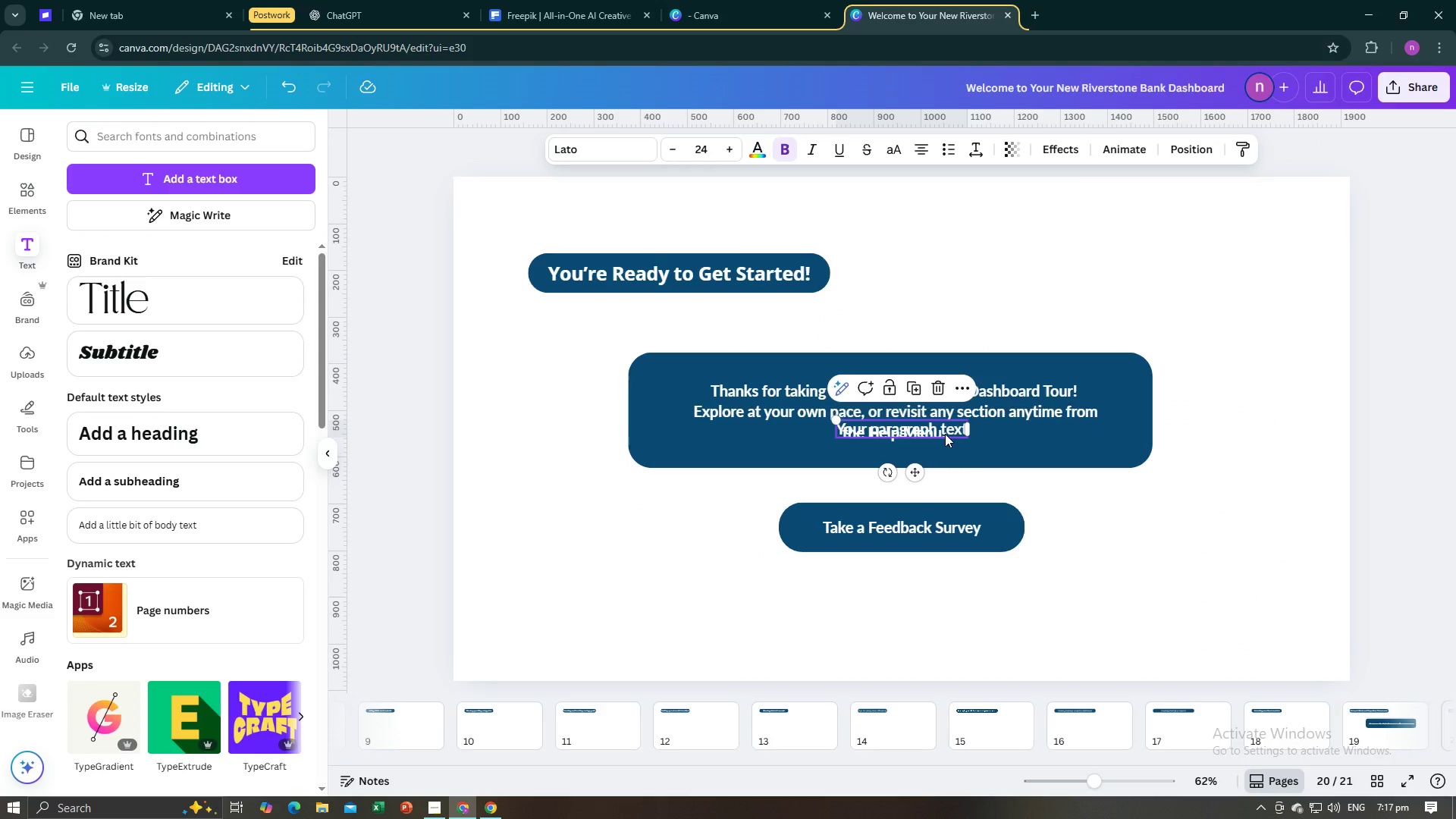 
key(Backspace)
 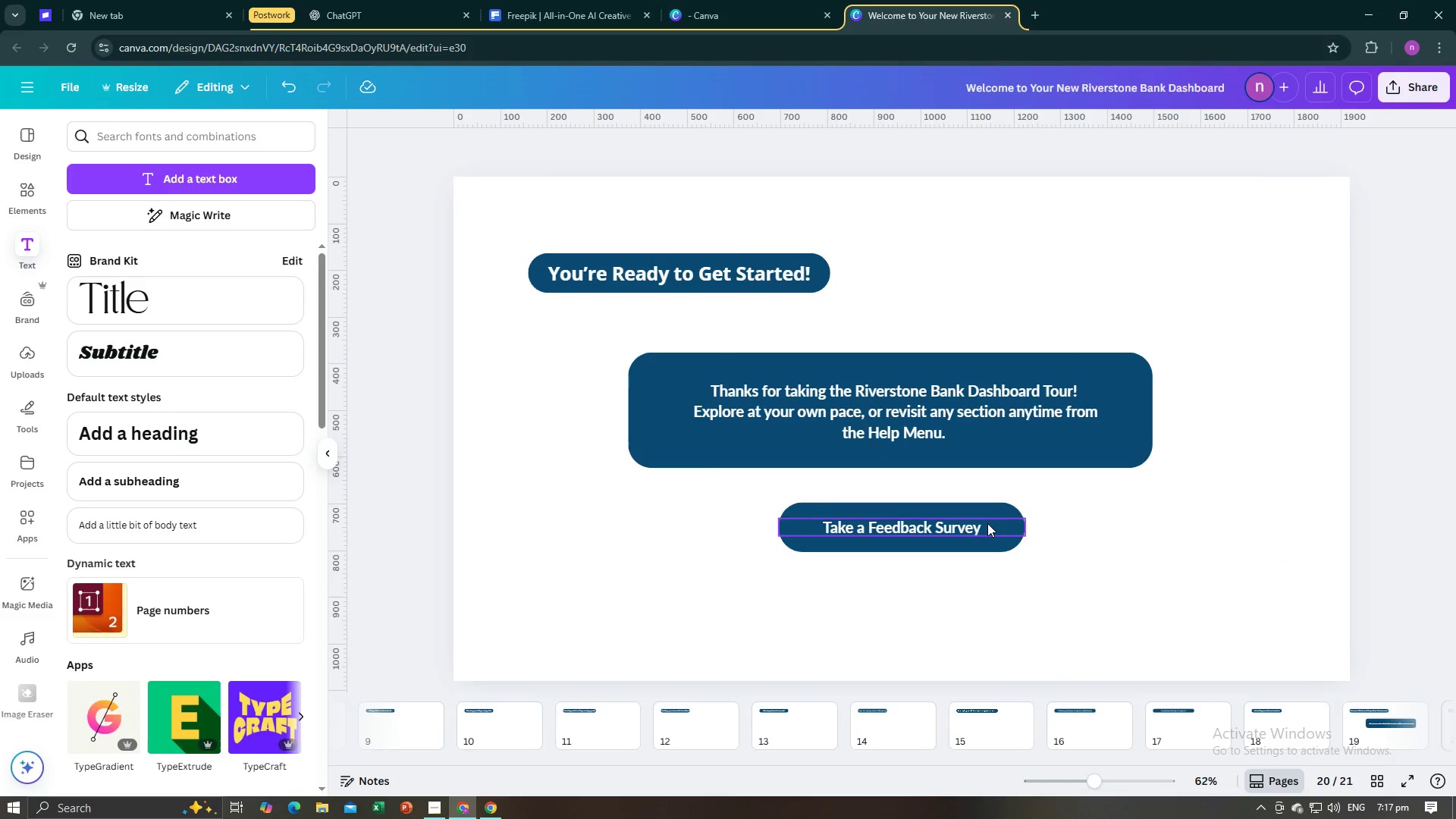 
left_click([987, 523])
 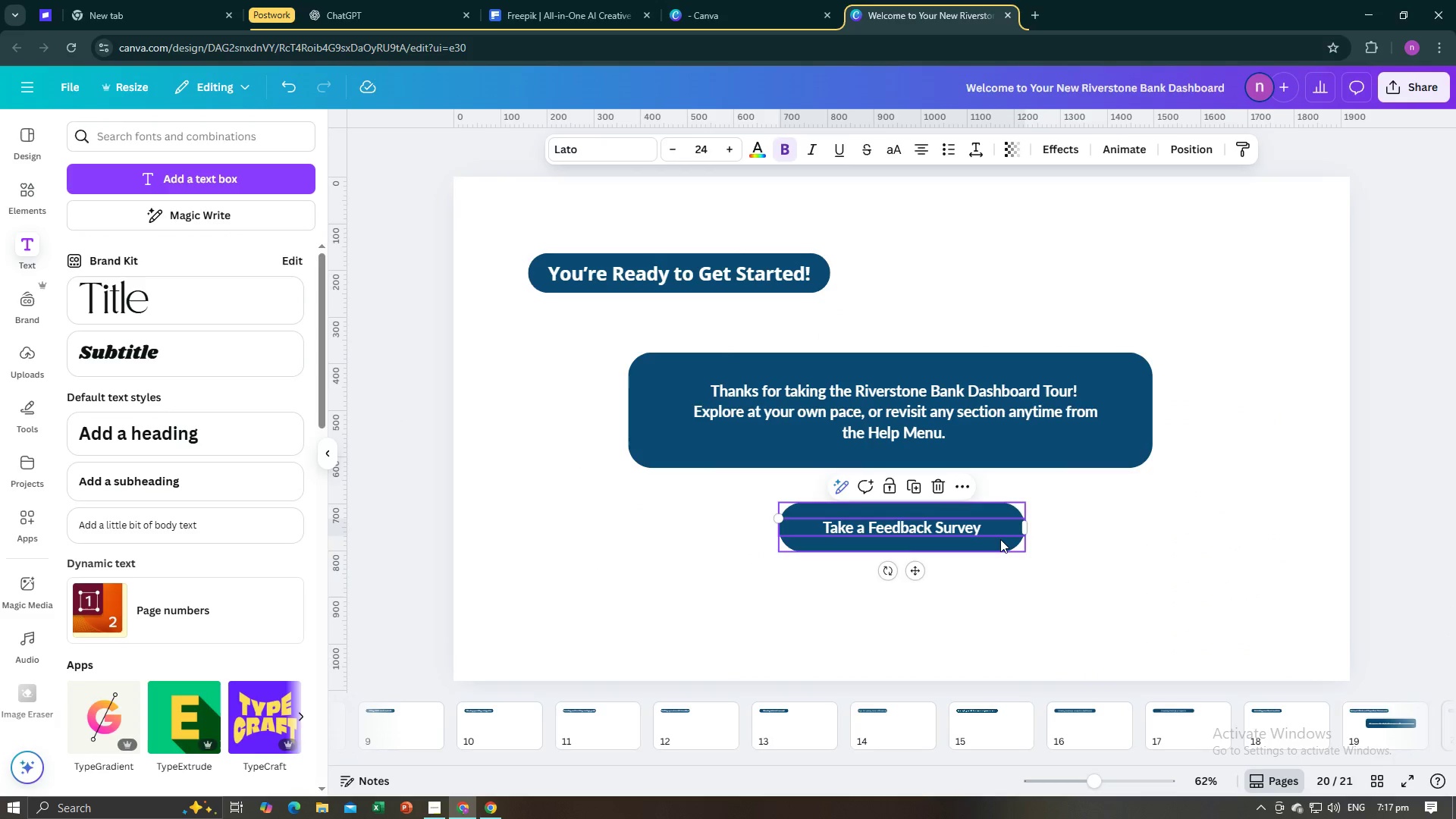 
left_click([1000, 539])
 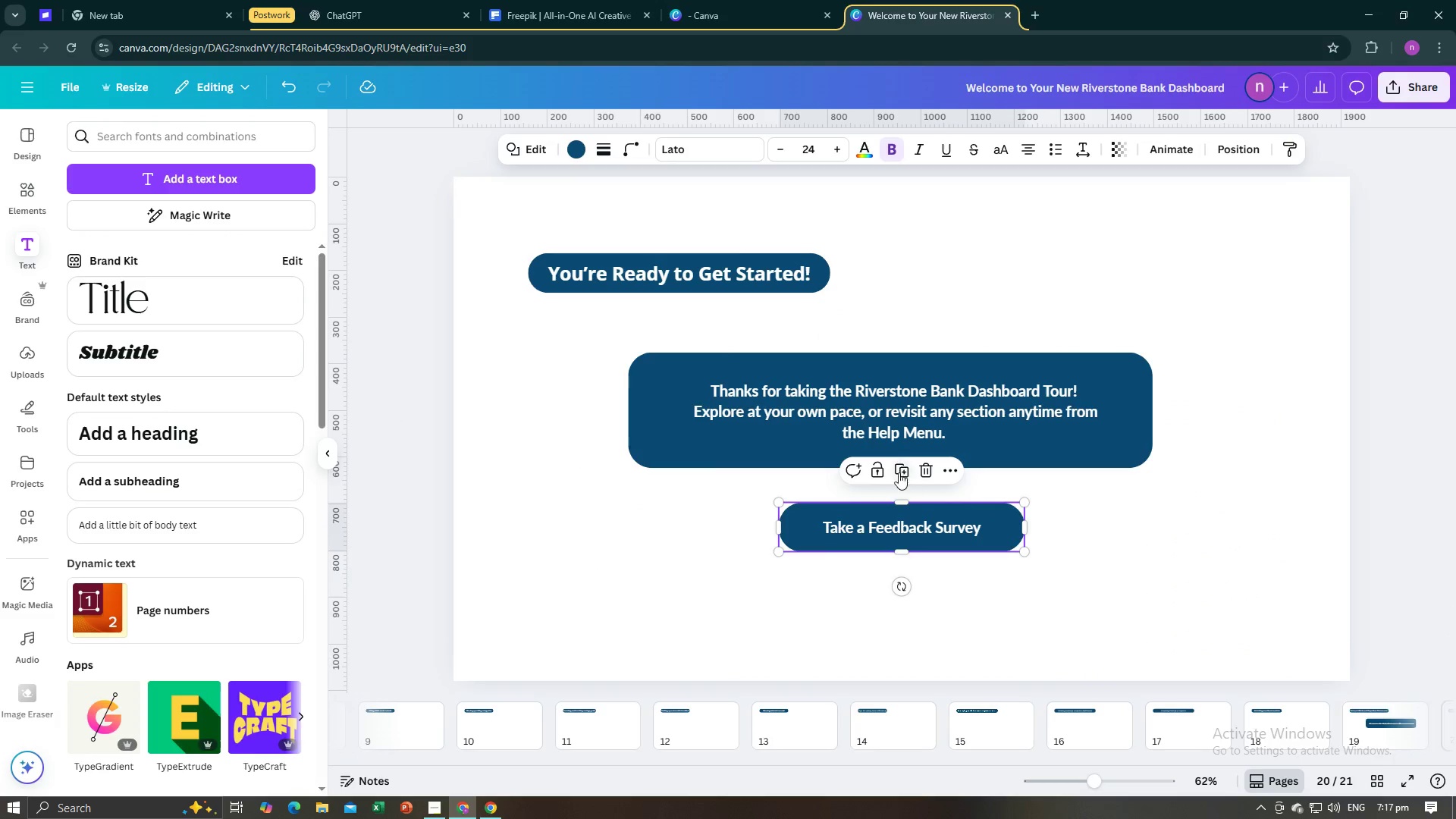 
left_click([895, 470])
 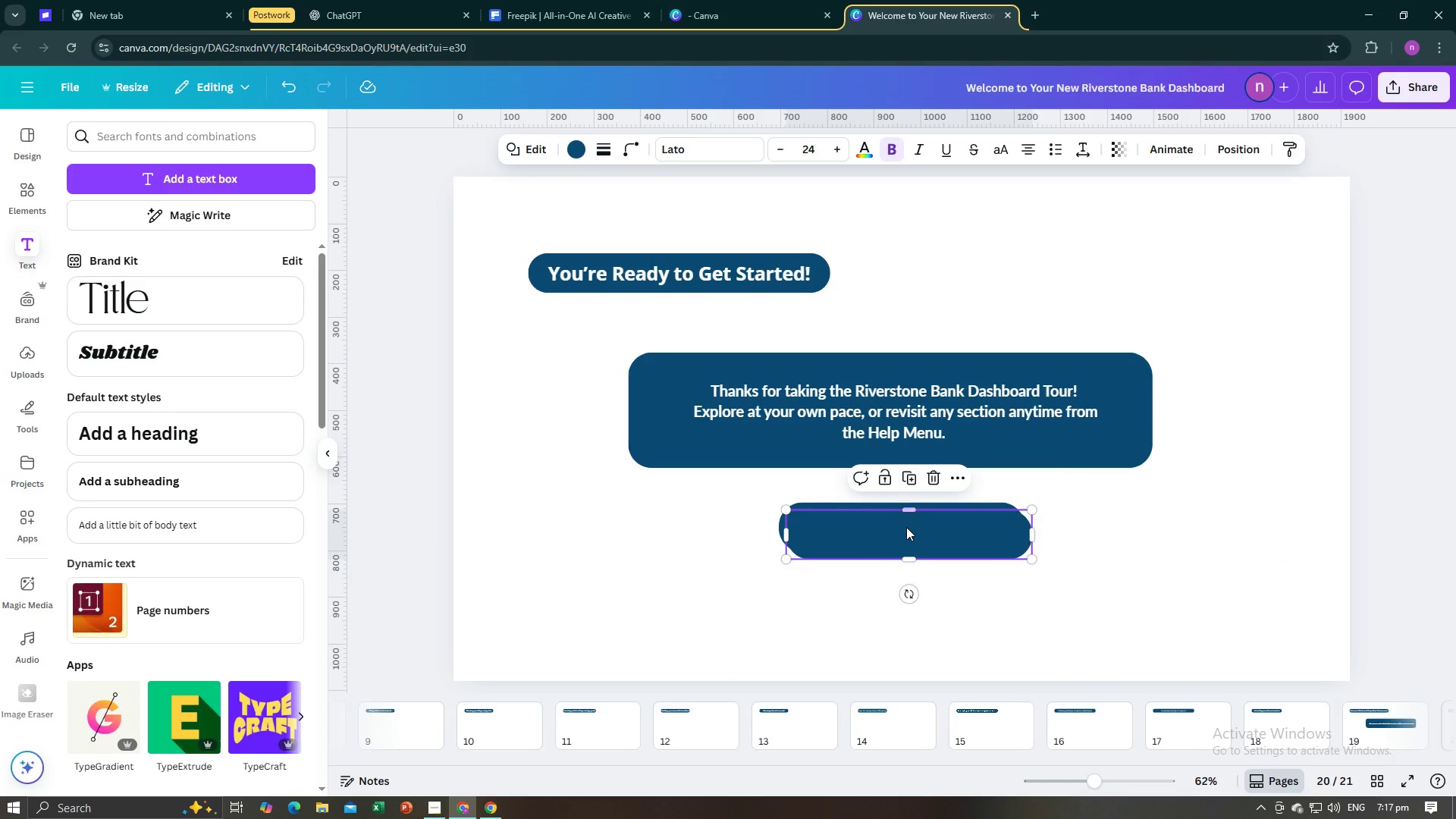 
left_click_drag(start_coordinate=[906, 527], to_coordinate=[899, 582])
 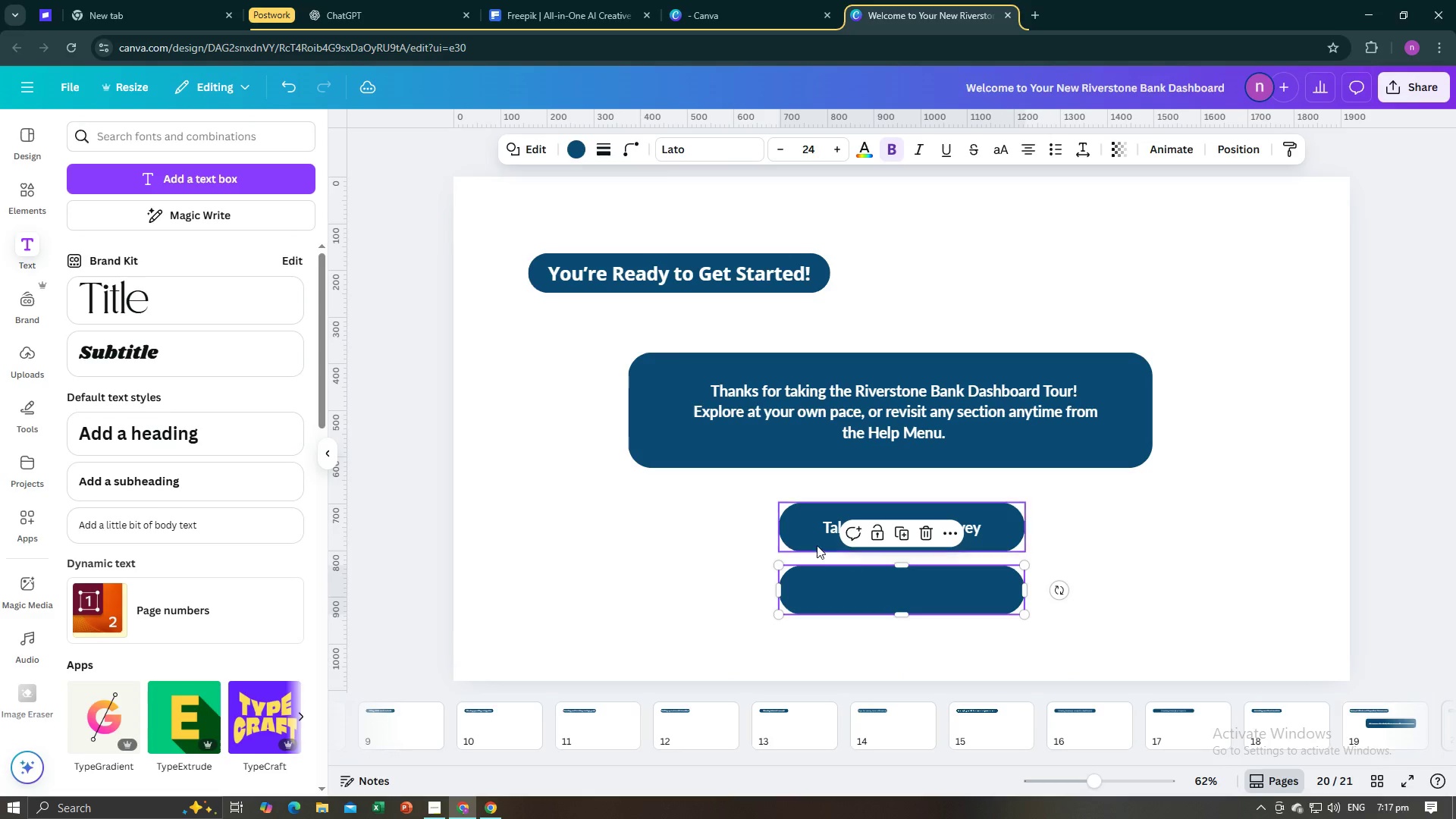 
key(Alt+AltLeft)
 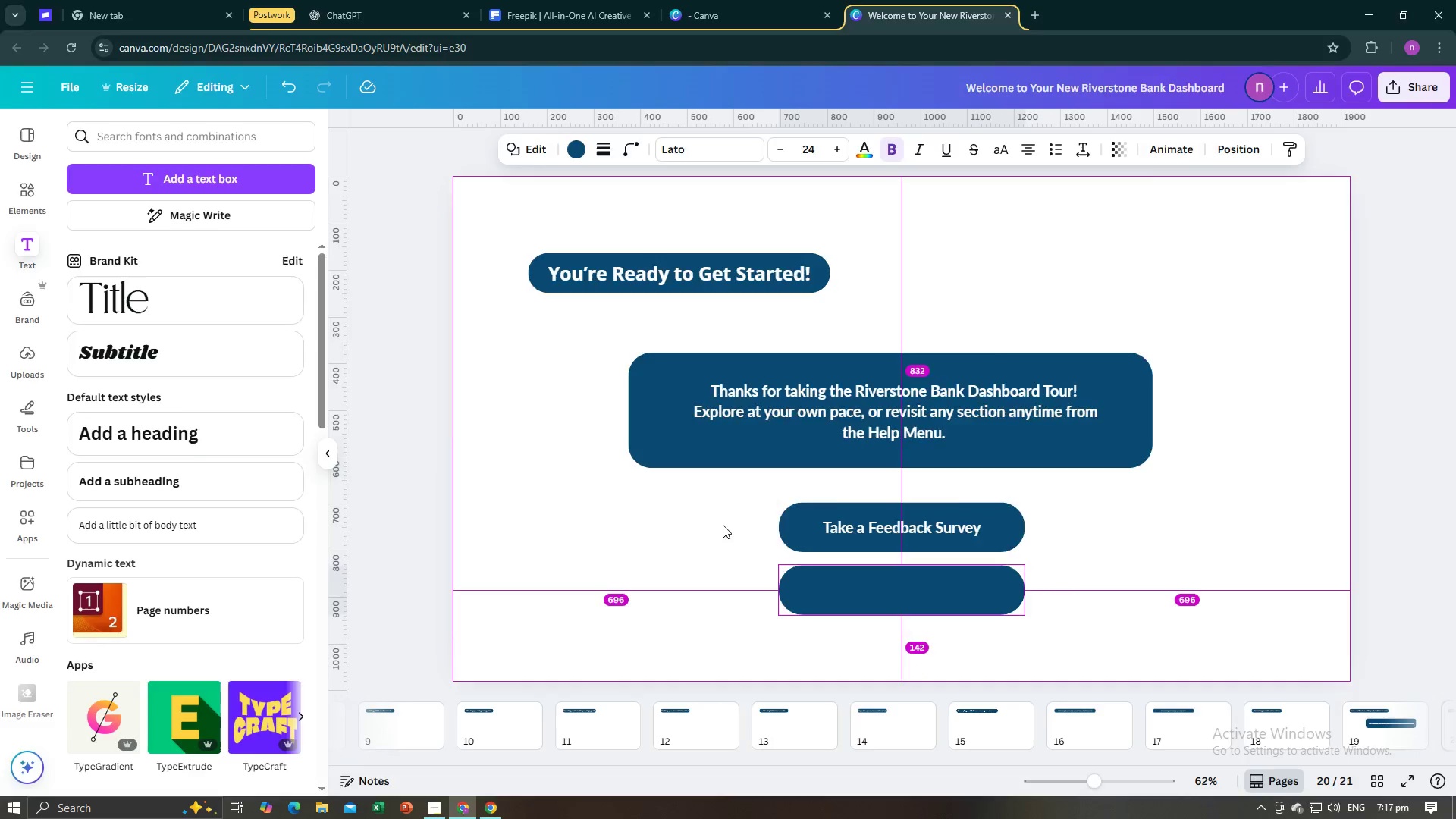 
key(Alt+Tab)
 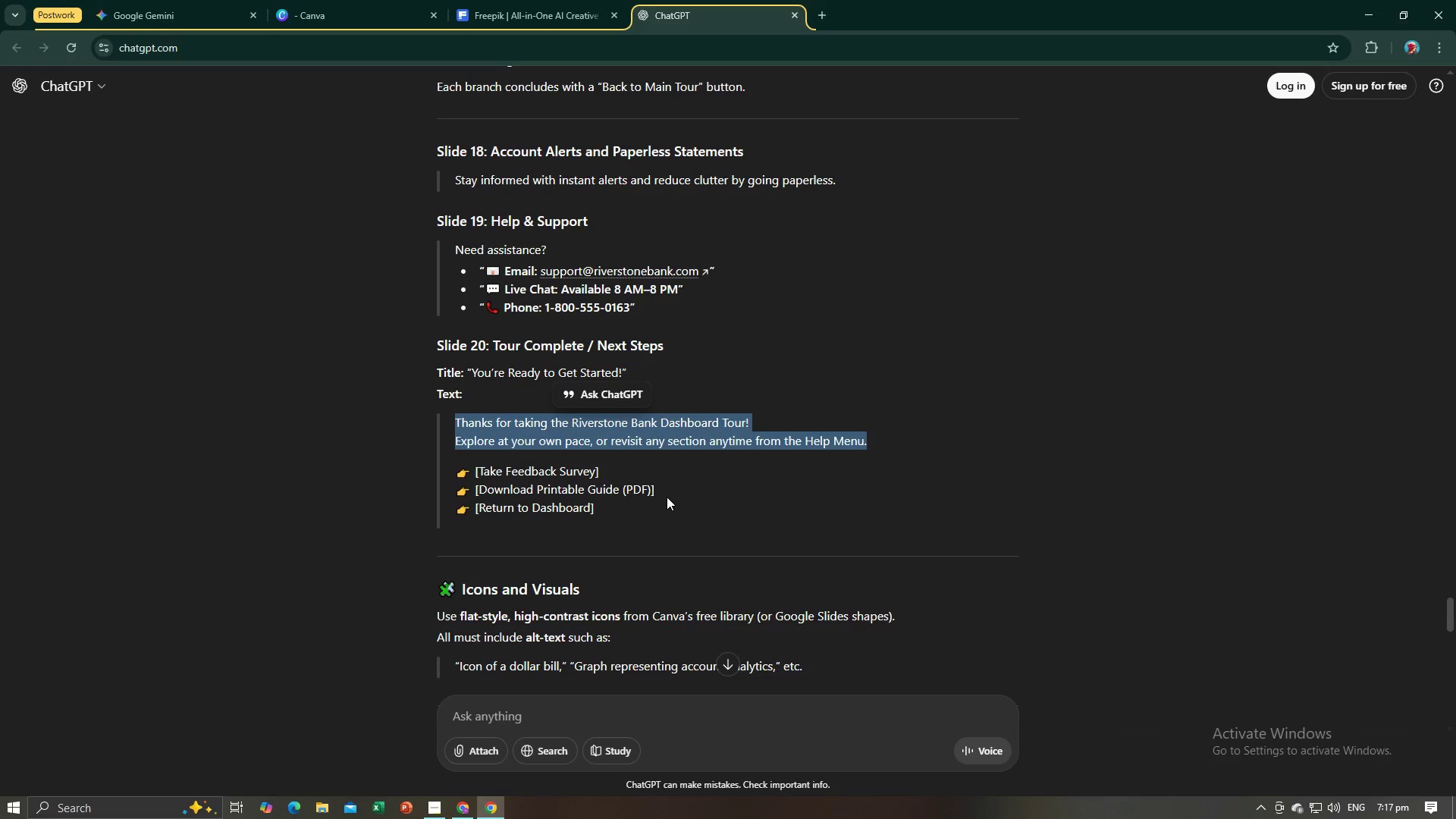 
key(Alt+AltLeft)
 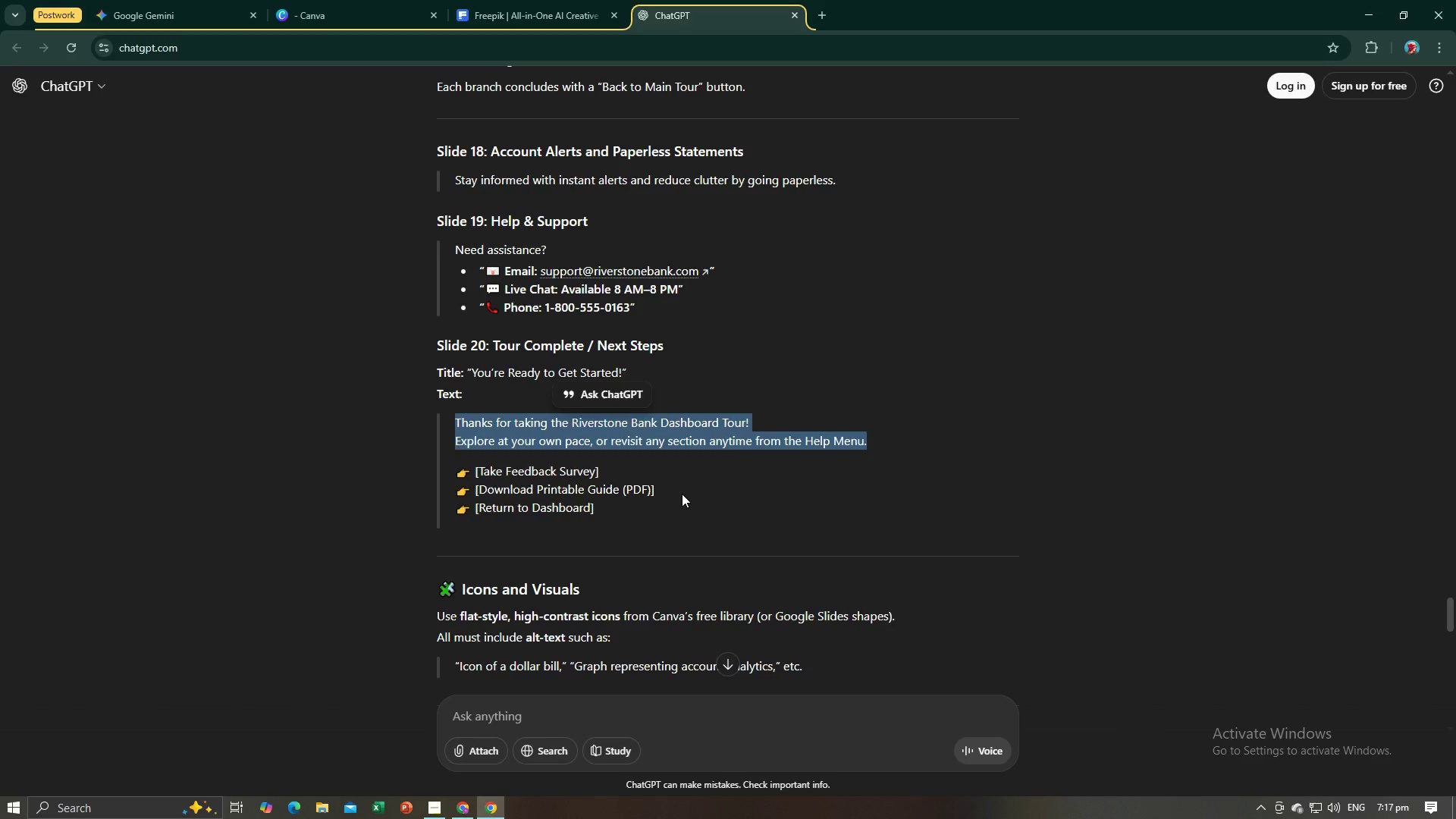 
key(Alt+Tab)
 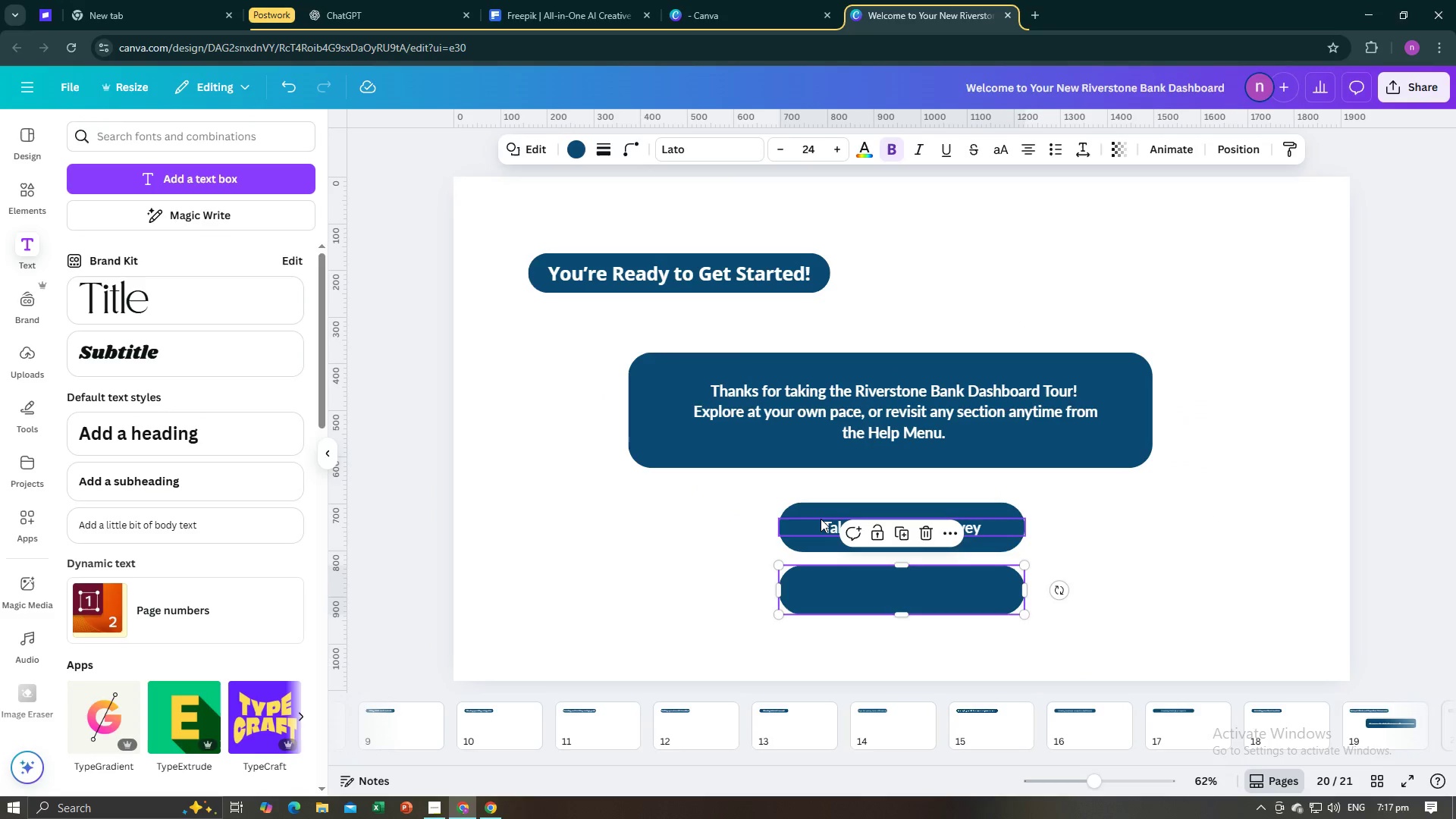 
left_click([821, 519])
 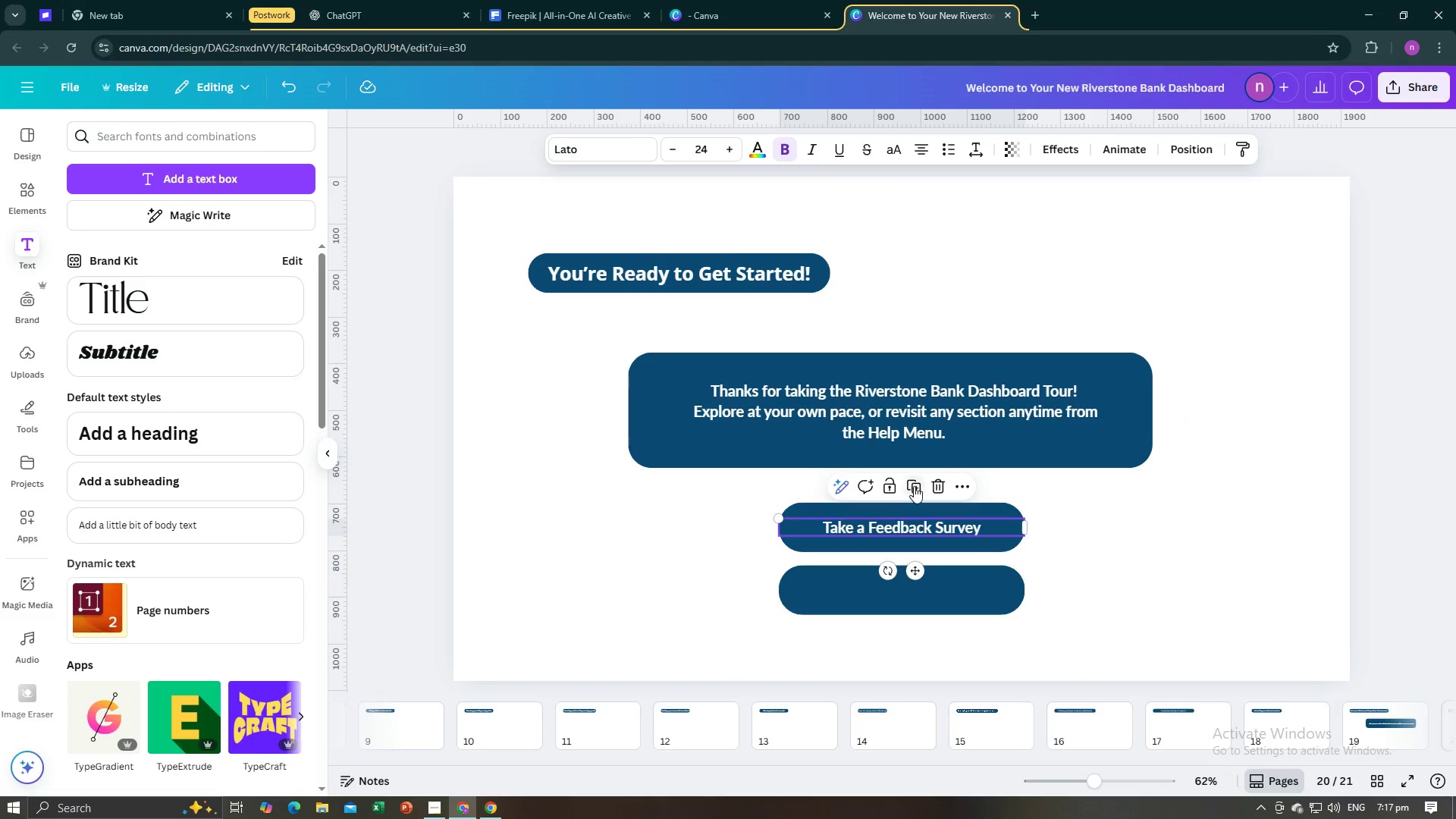 
left_click([917, 484])
 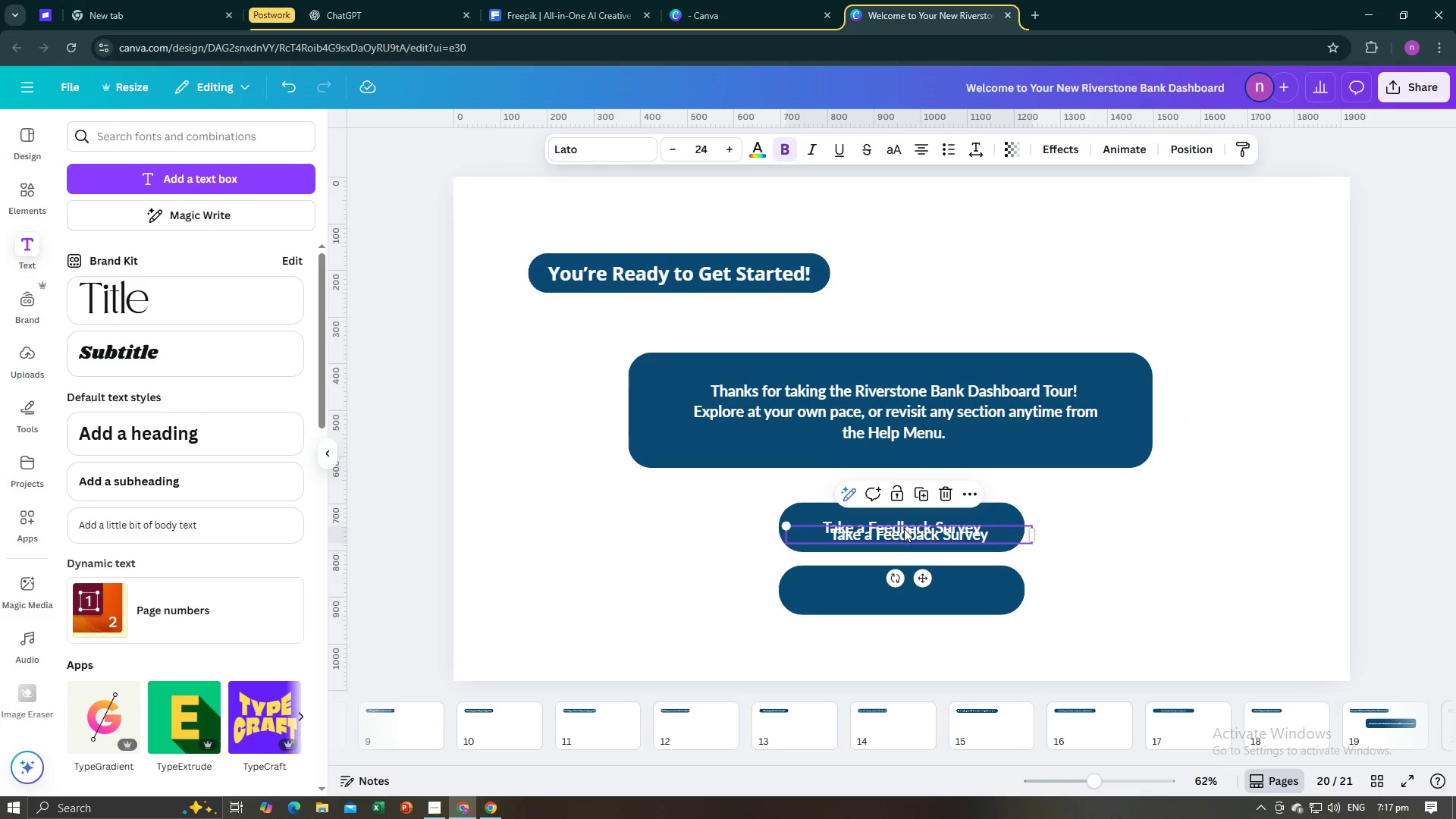 
left_click_drag(start_coordinate=[903, 532], to_coordinate=[899, 588])
 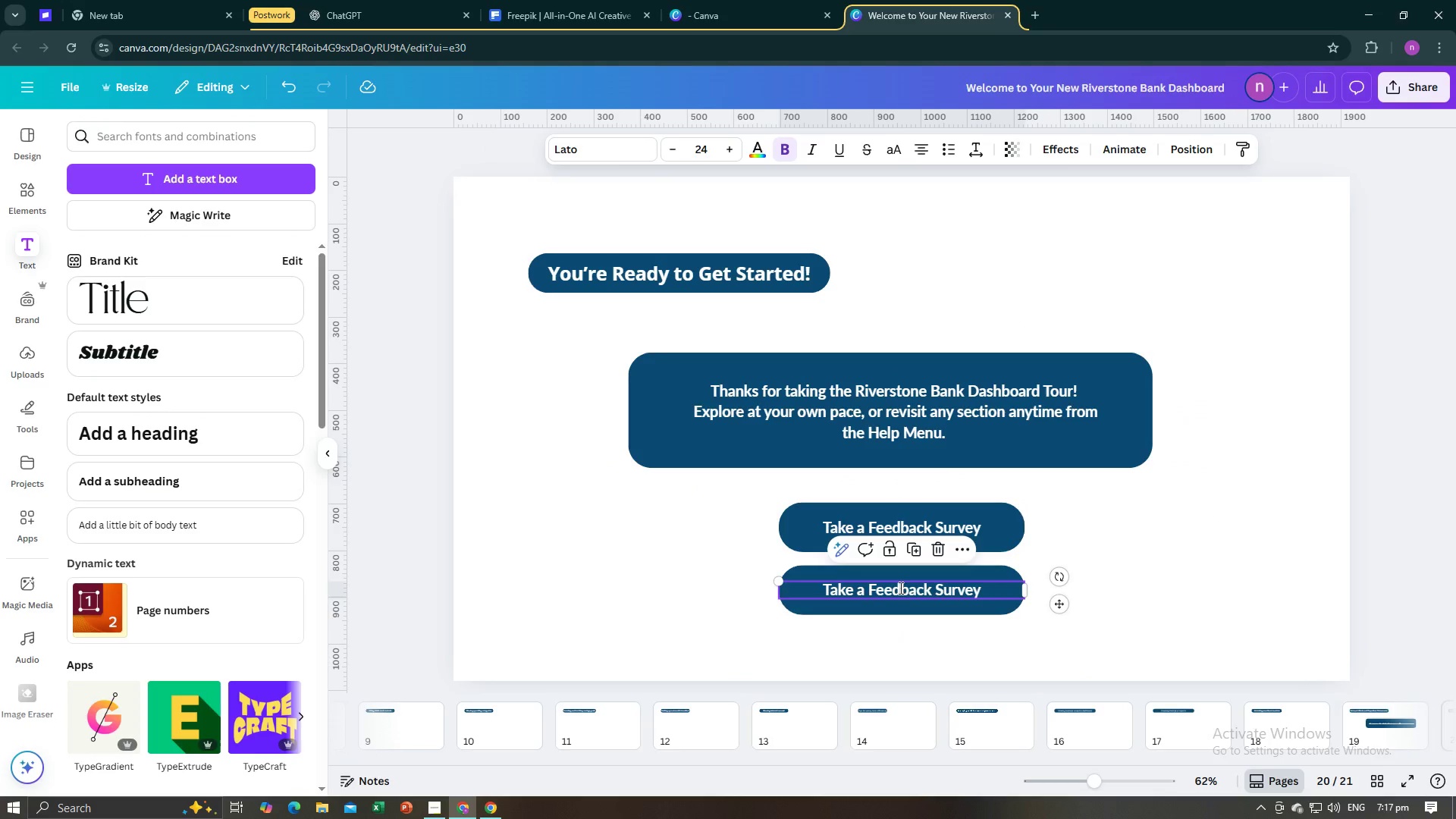 
left_click([899, 588])
 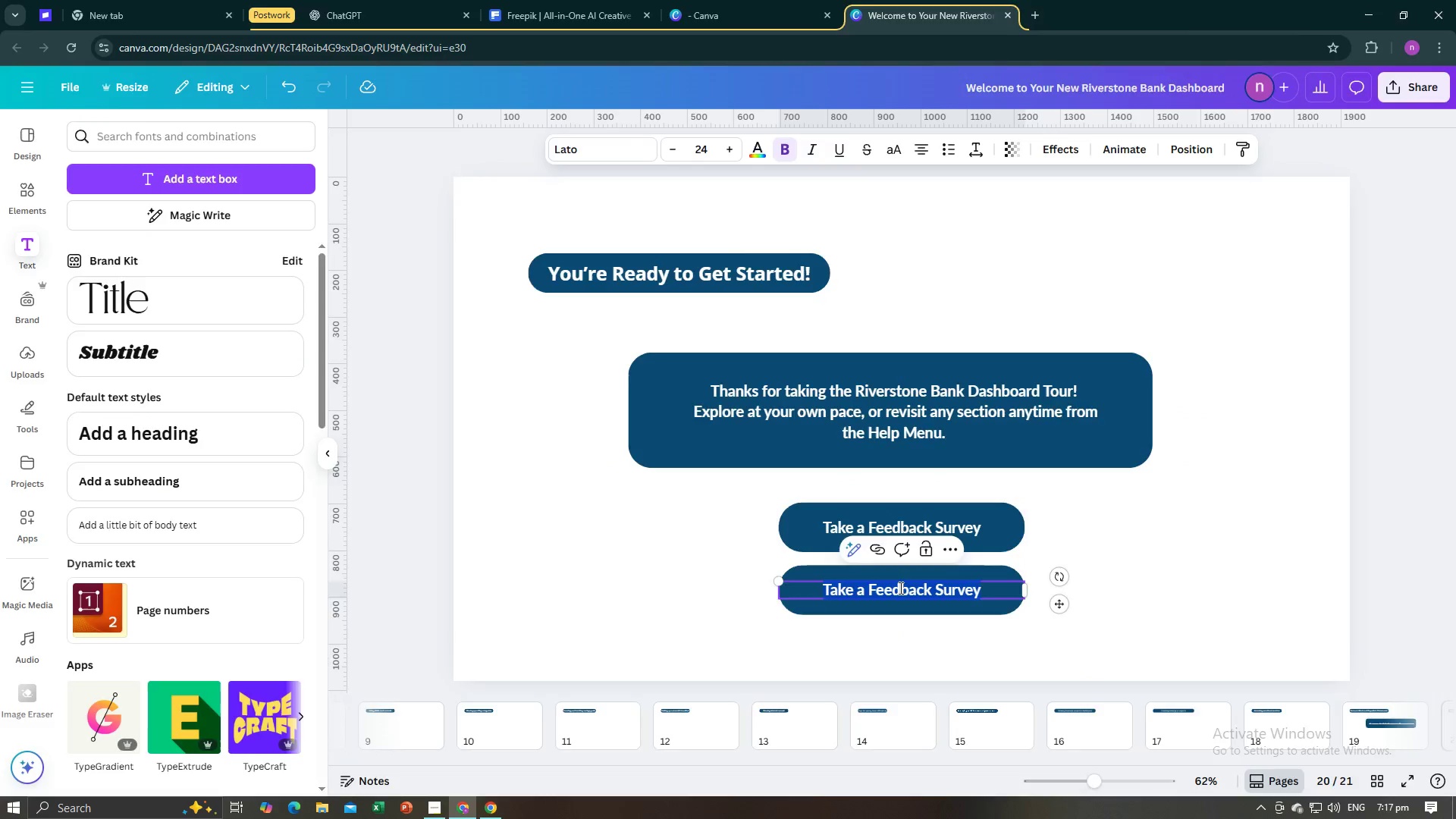 
key(Alt+AltLeft)
 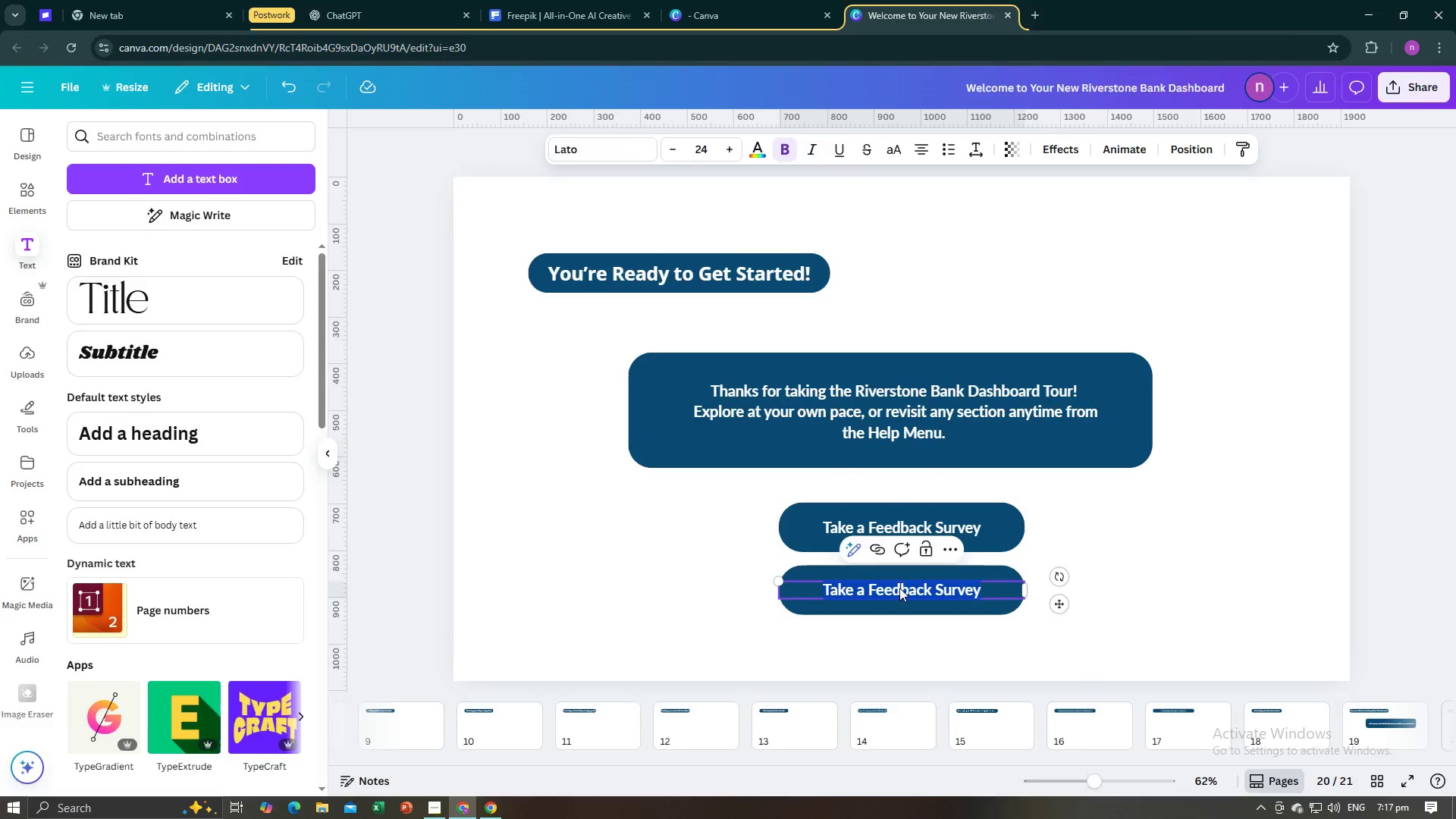 
key(Alt+Tab)
 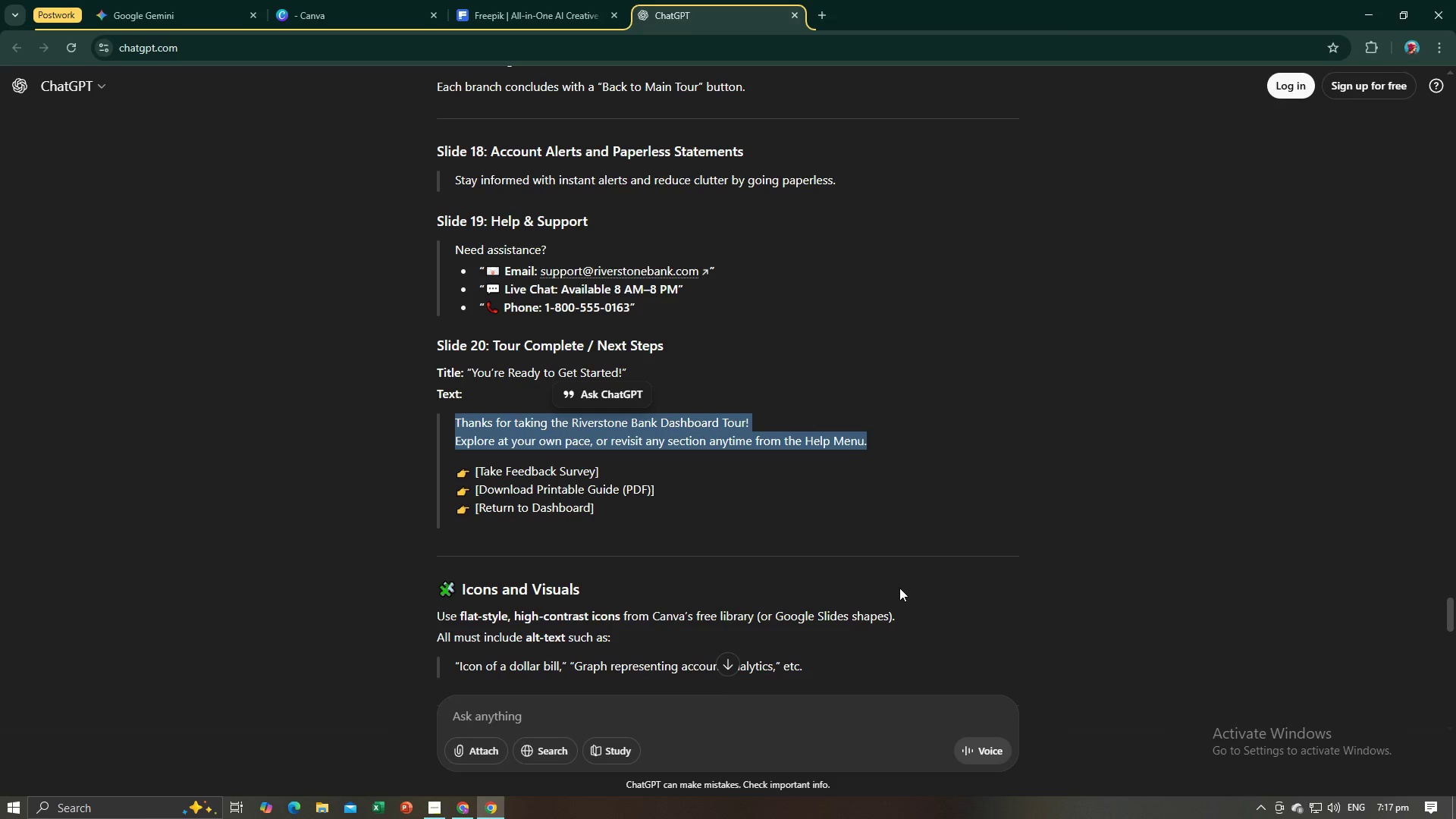 
key(Alt+AltLeft)
 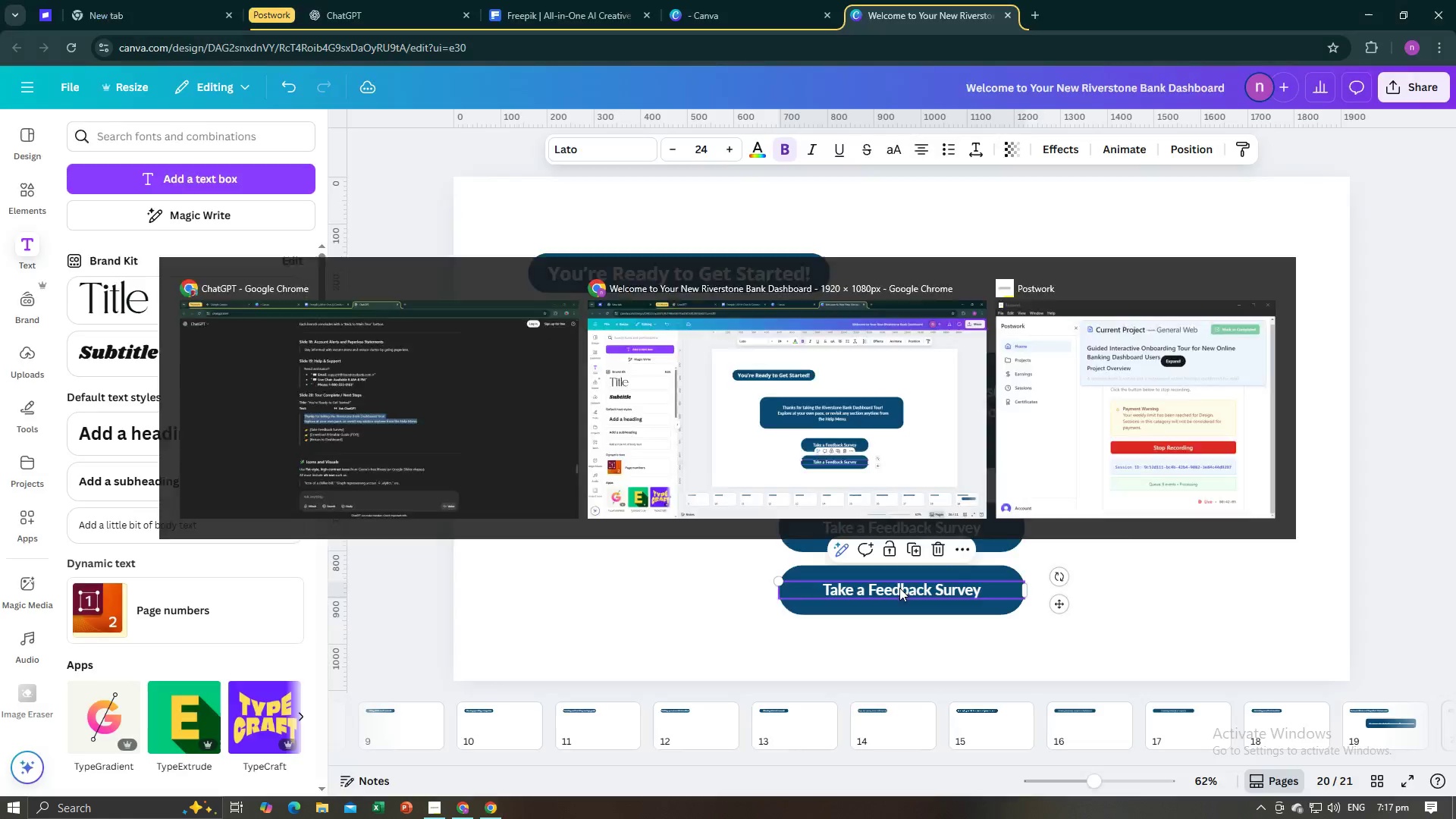 
key(Alt+Tab)
 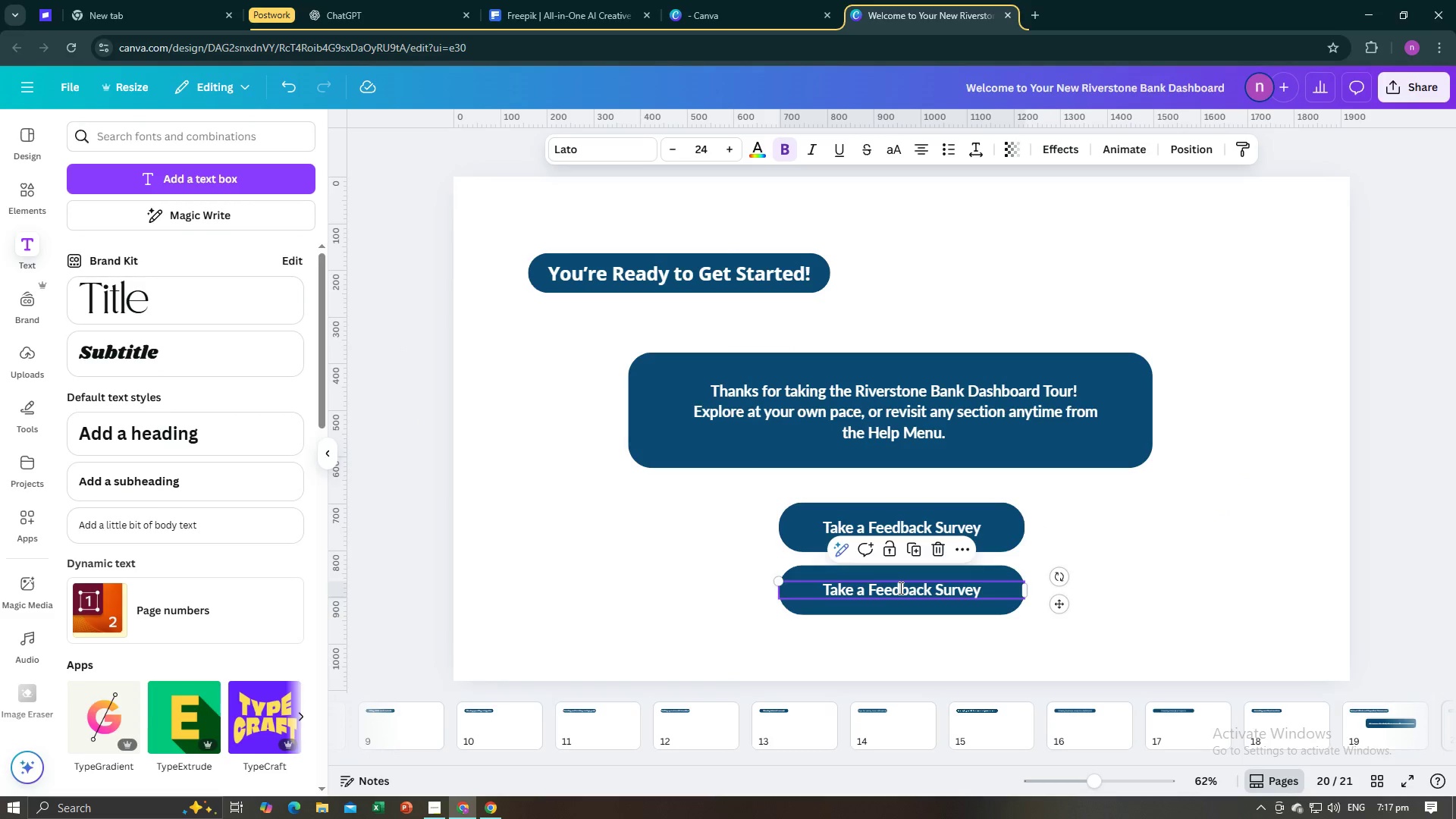 
double_click([899, 588])
 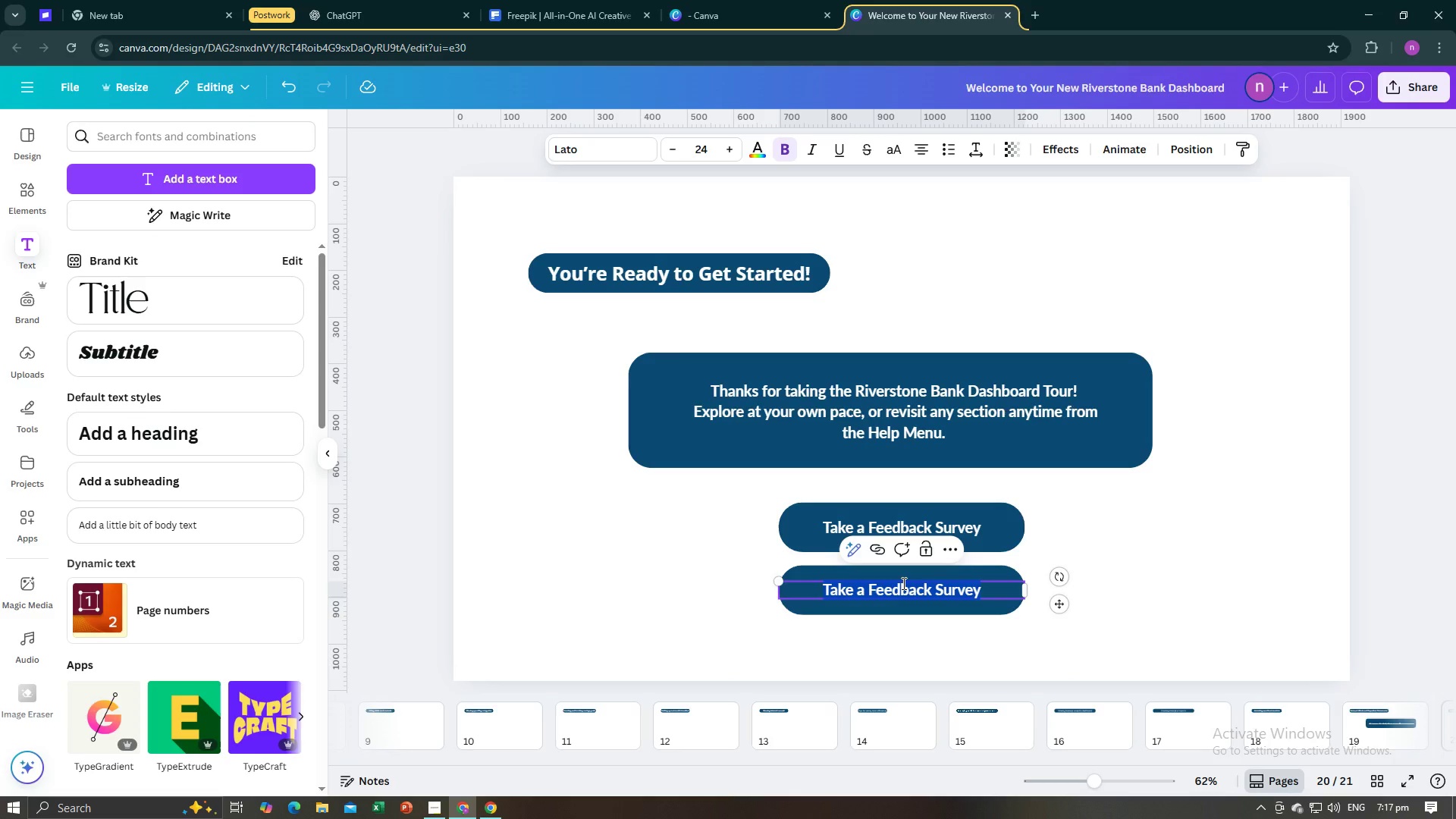 
type(Downloadable )
 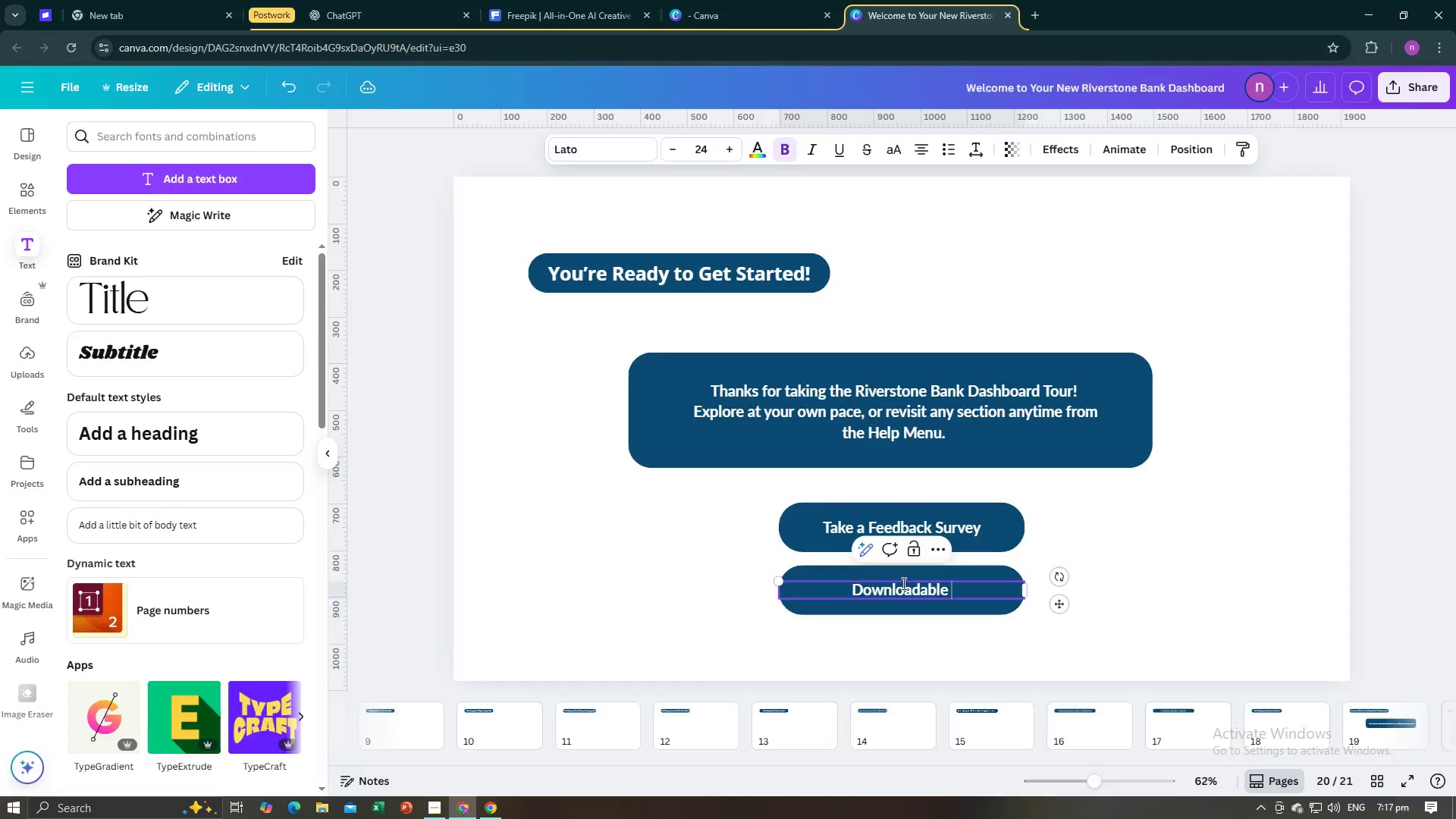 
key(Alt+AltLeft)
 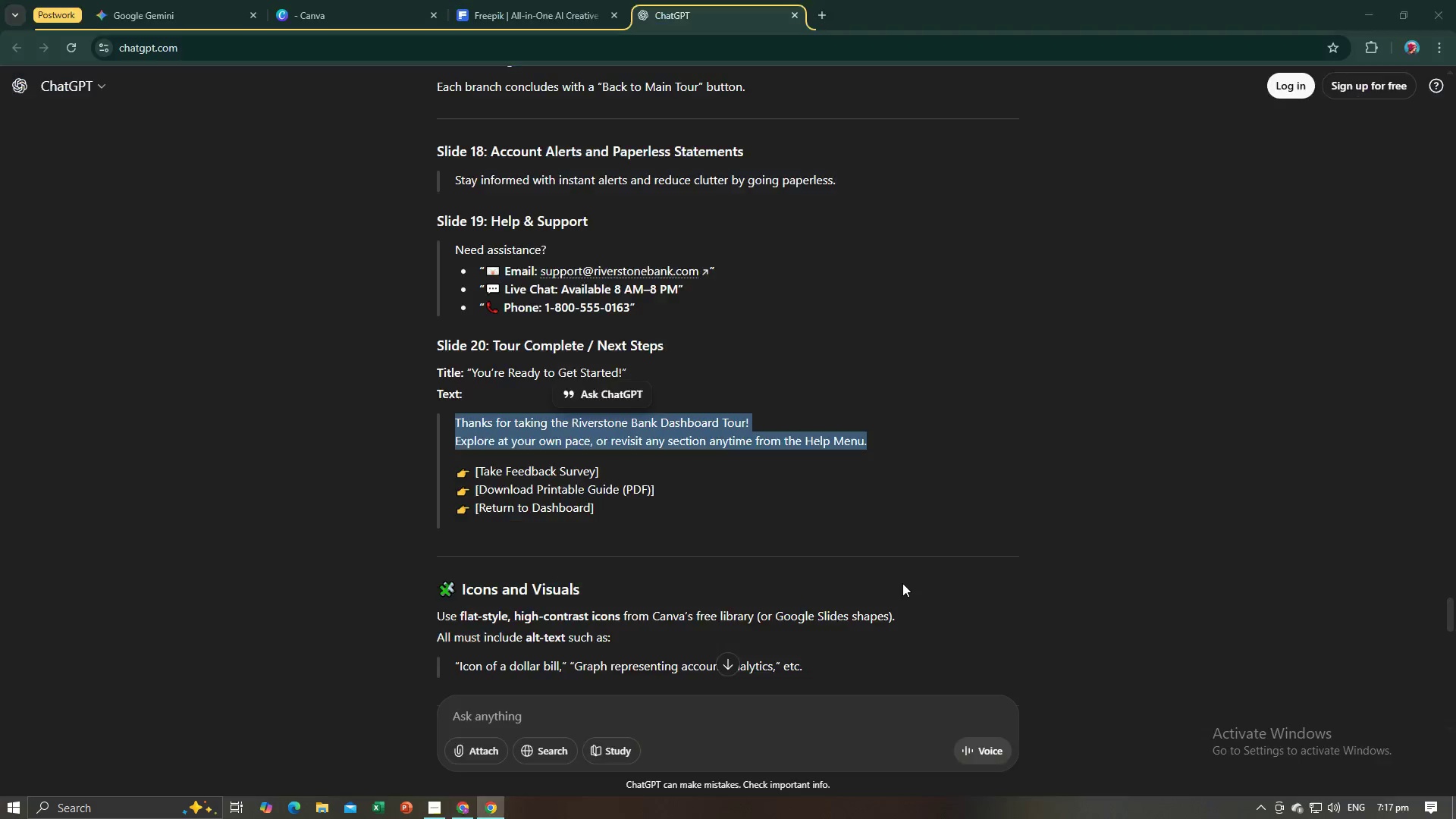 
key(Alt+Tab)
 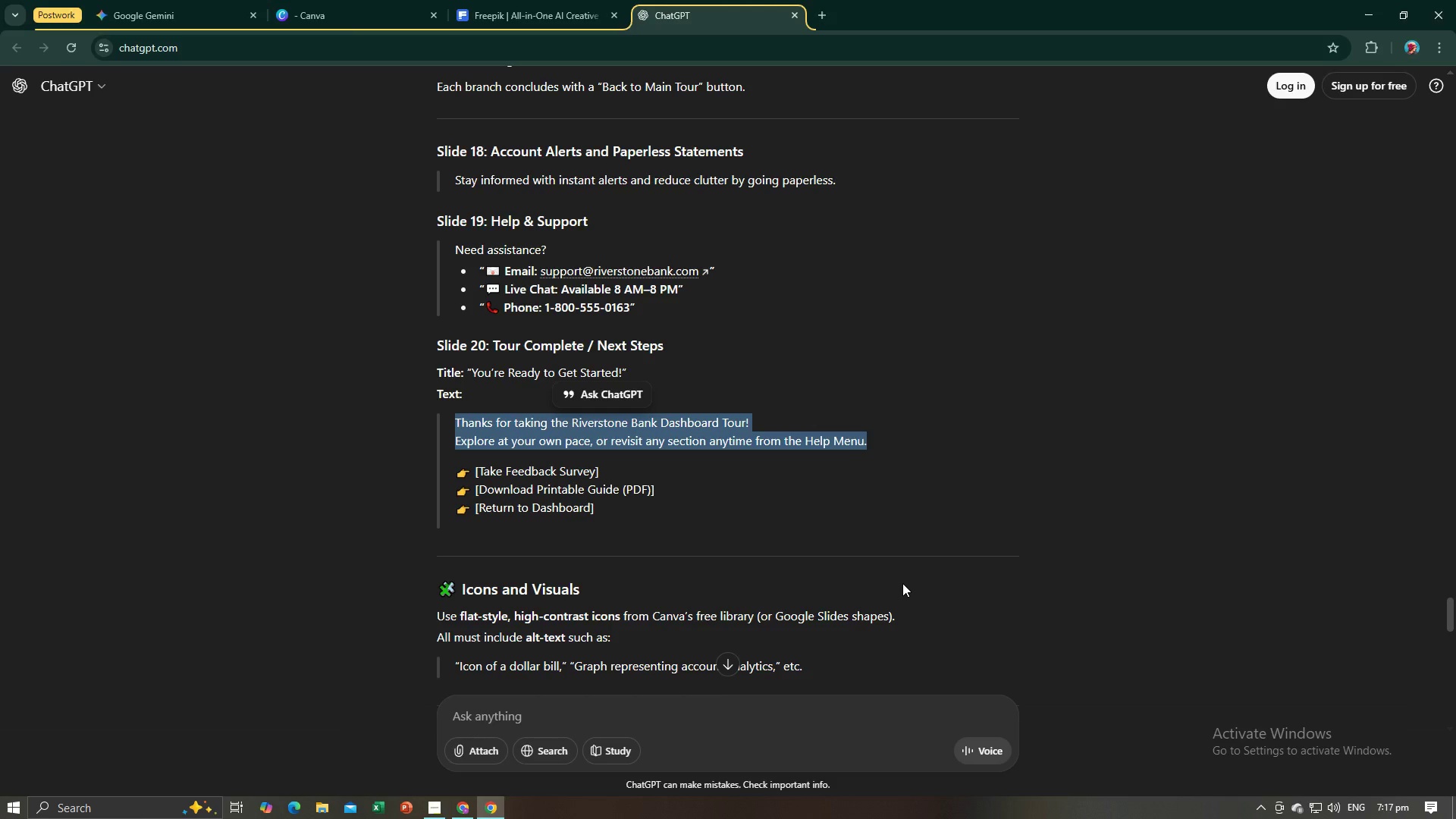 
key(Alt+AltLeft)
 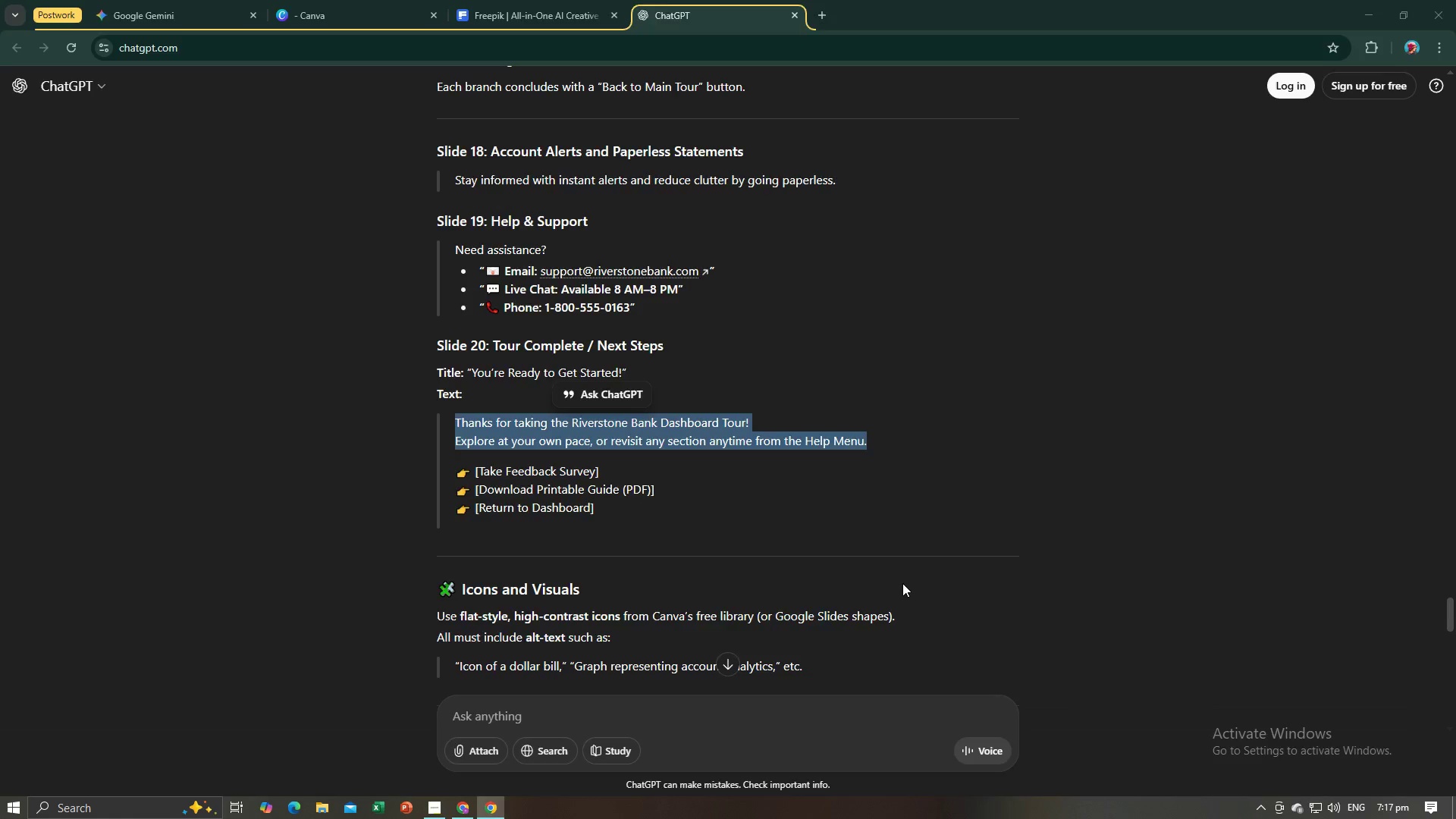 
key(Tab)
type(Prin)
 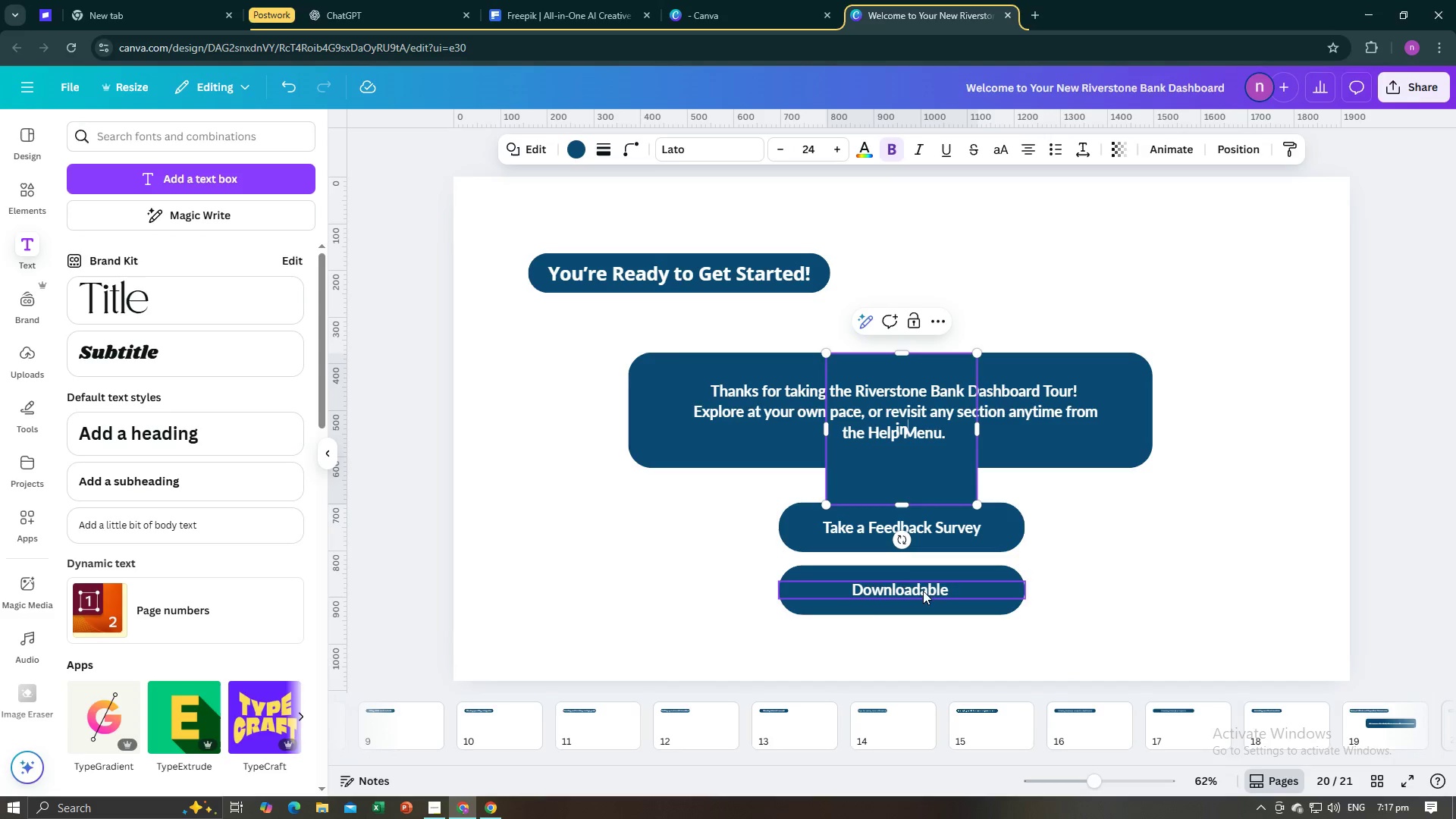 
left_click([891, 481])
 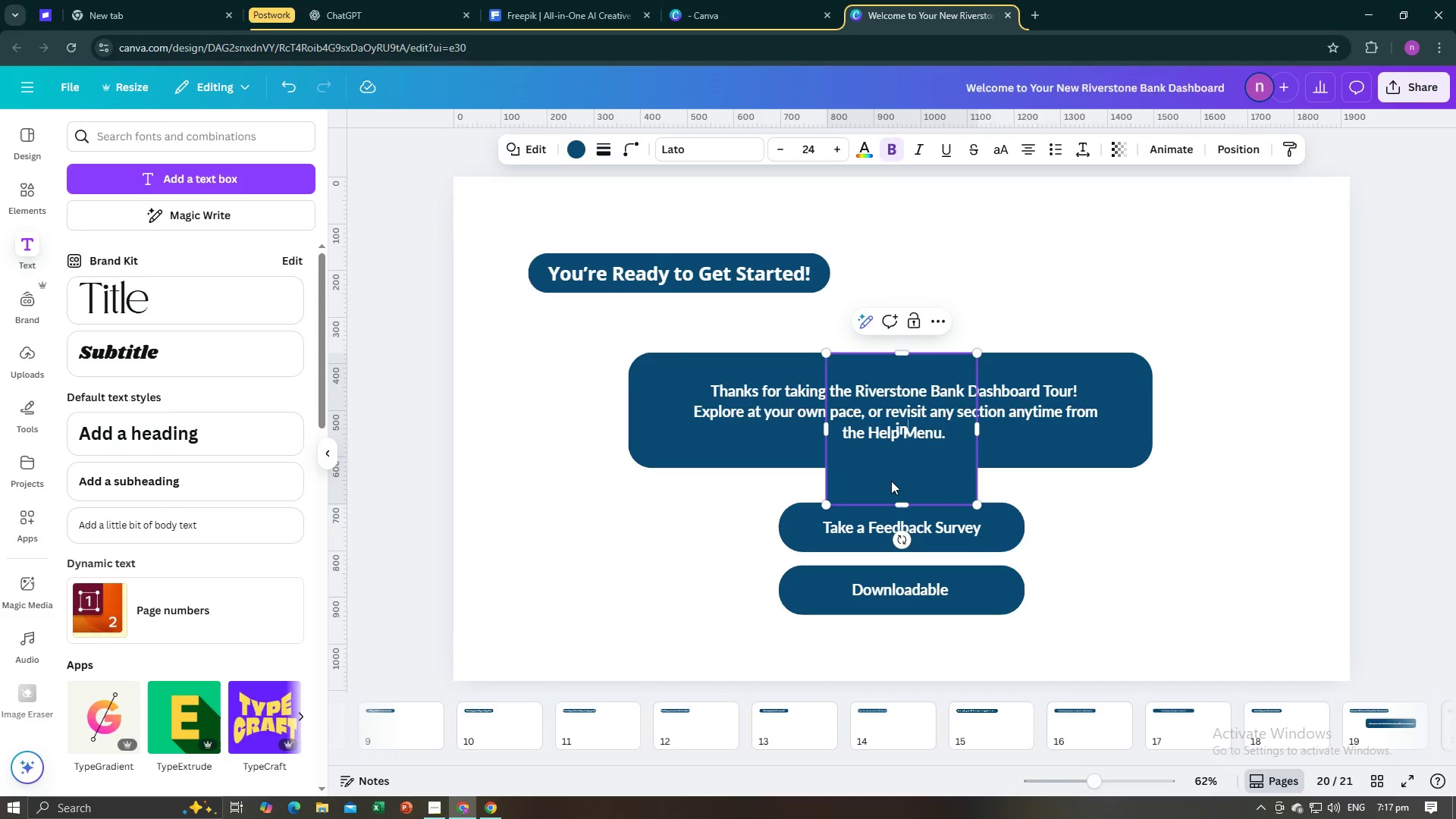 
key(Backspace)
 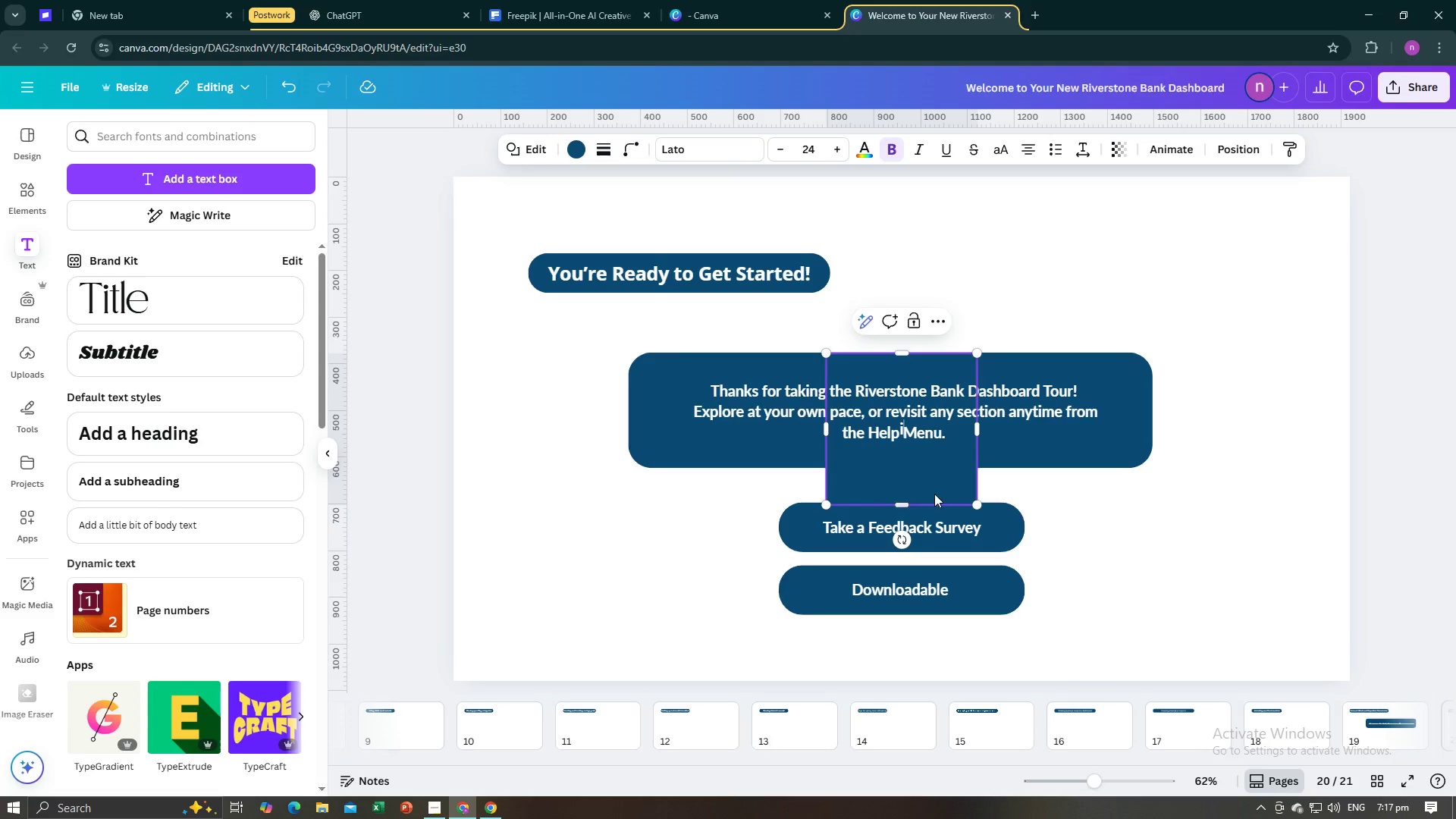 
left_click([935, 493])
 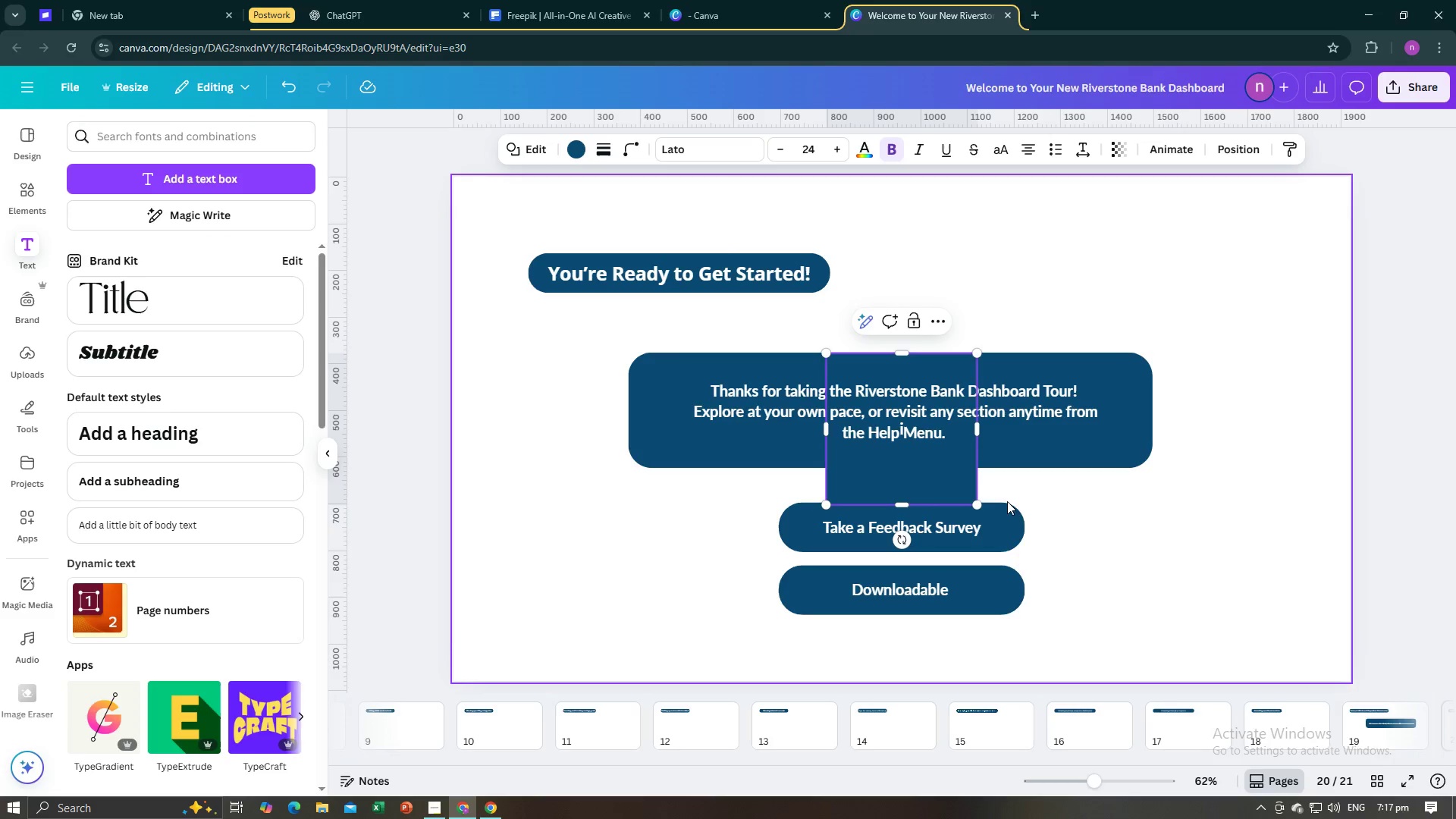 
left_click([1013, 501])
 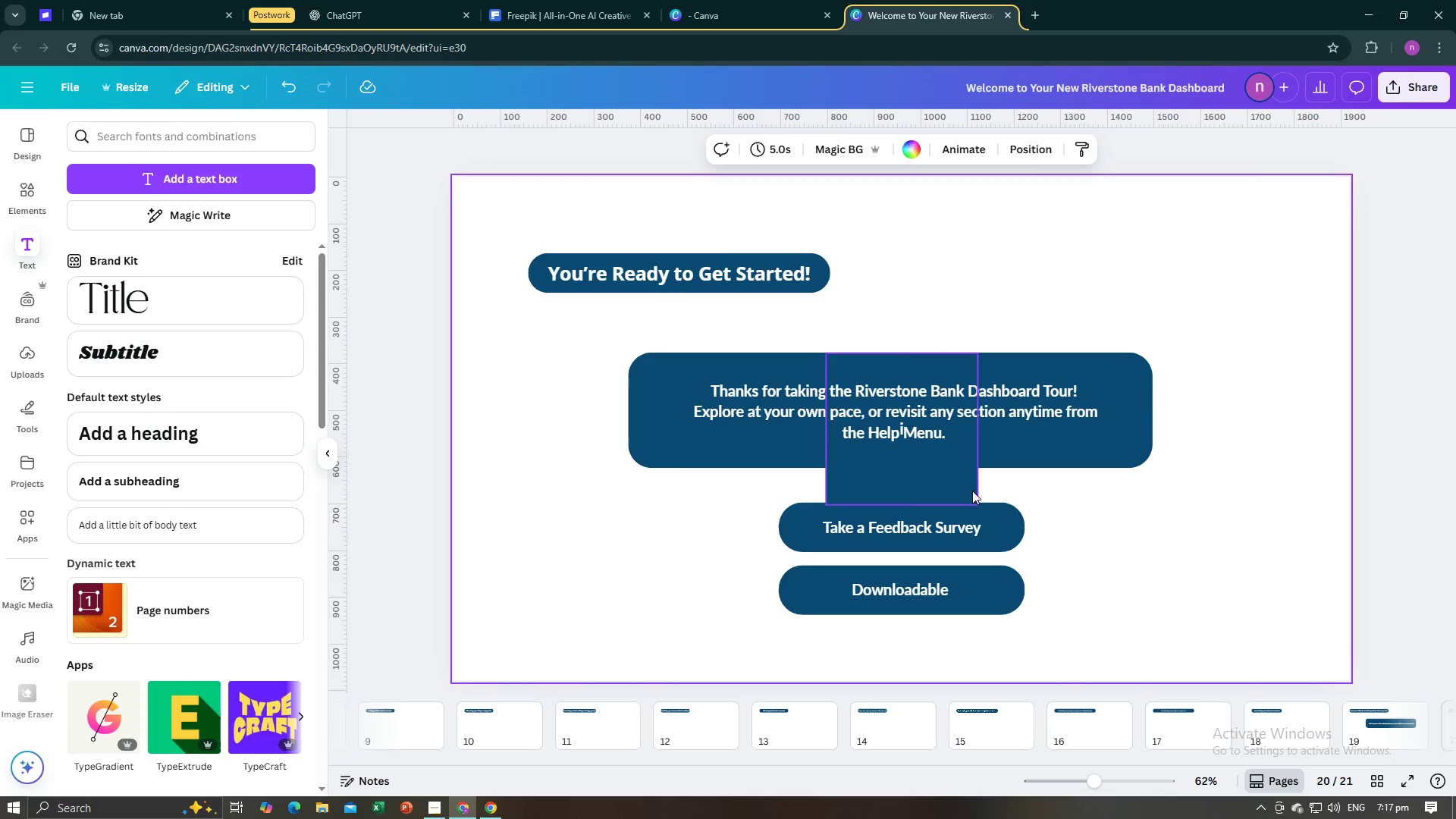 
left_click([971, 491])
 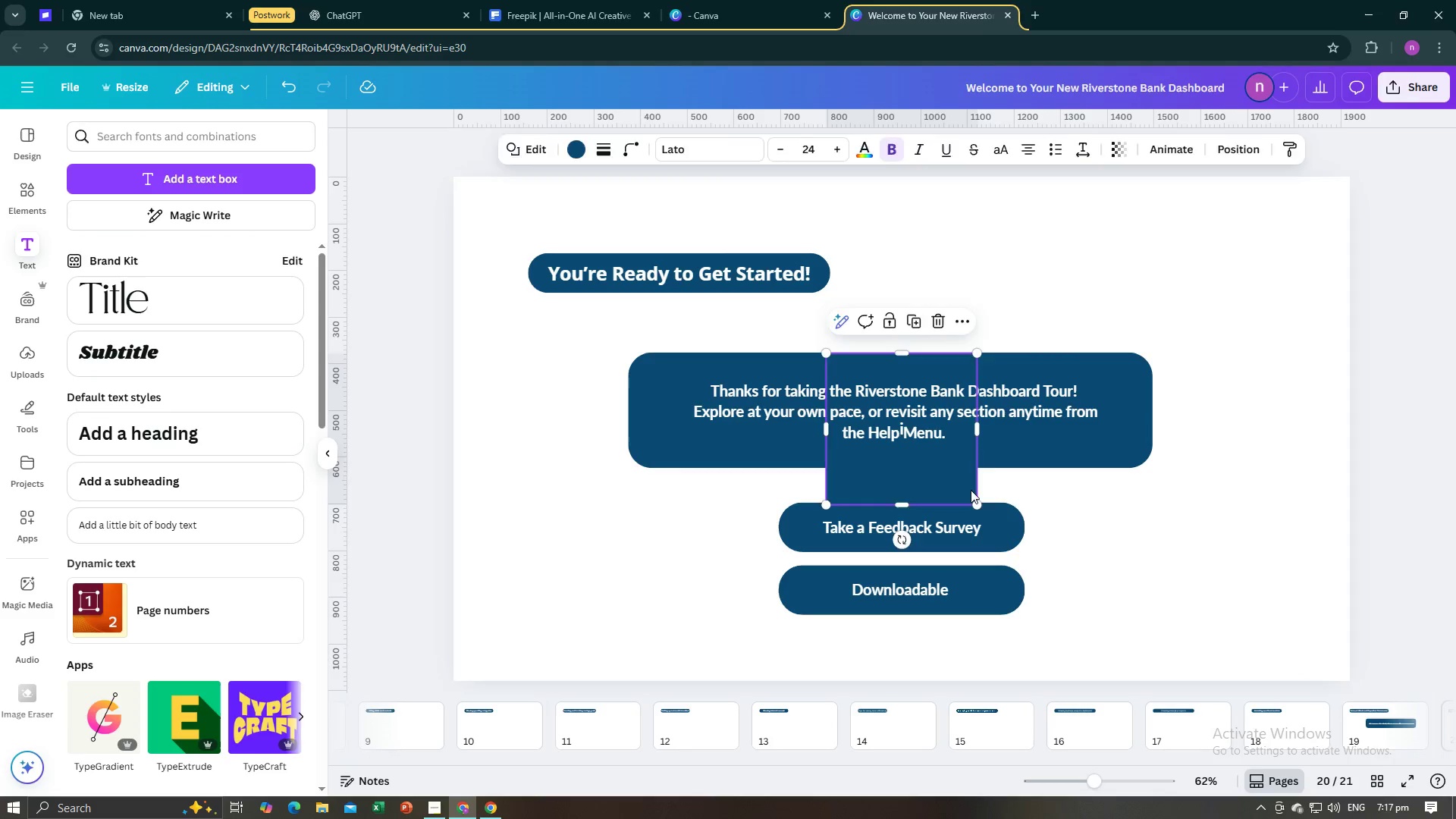 
key(Backspace)
 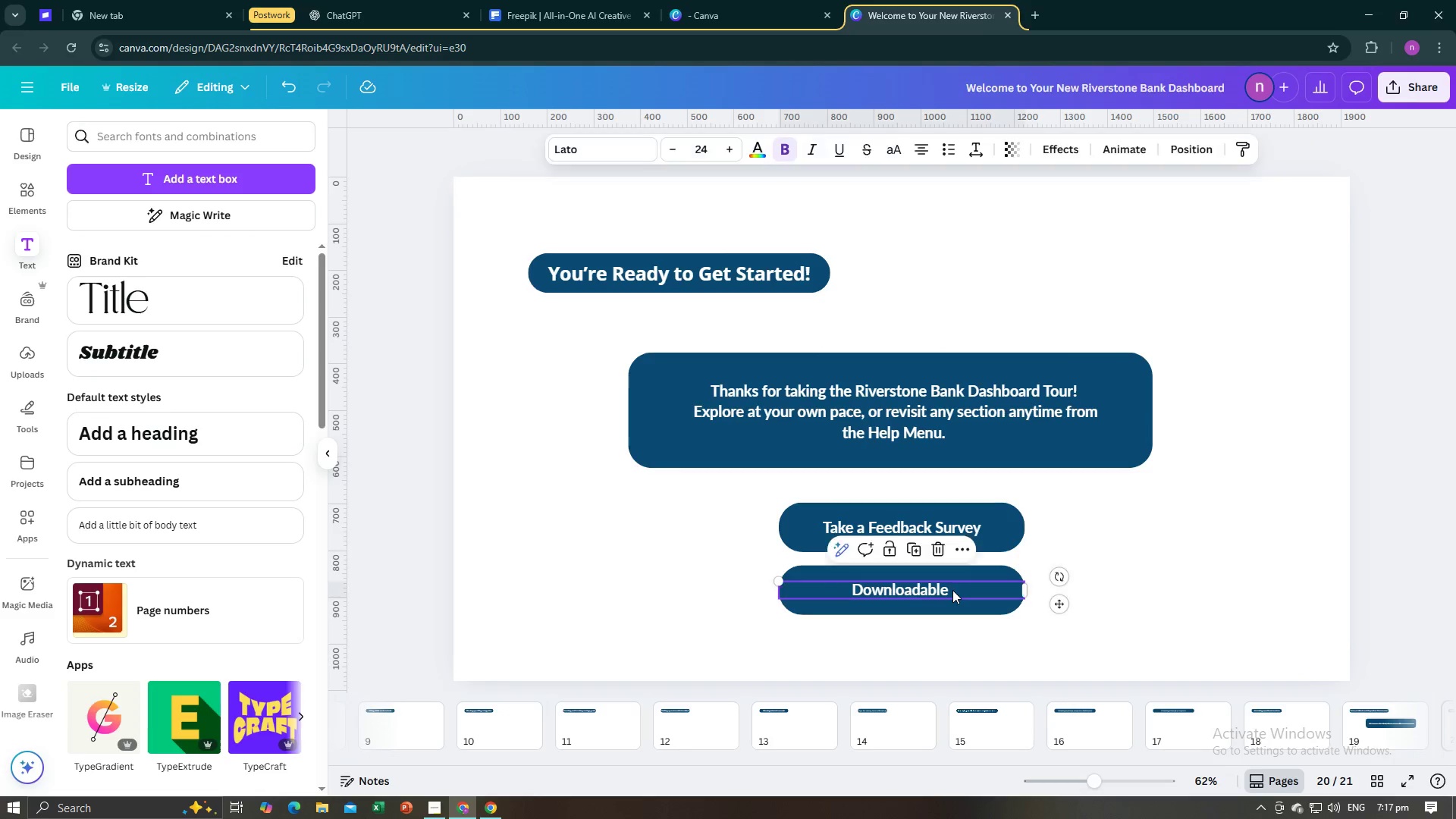 
double_click([952, 590])
 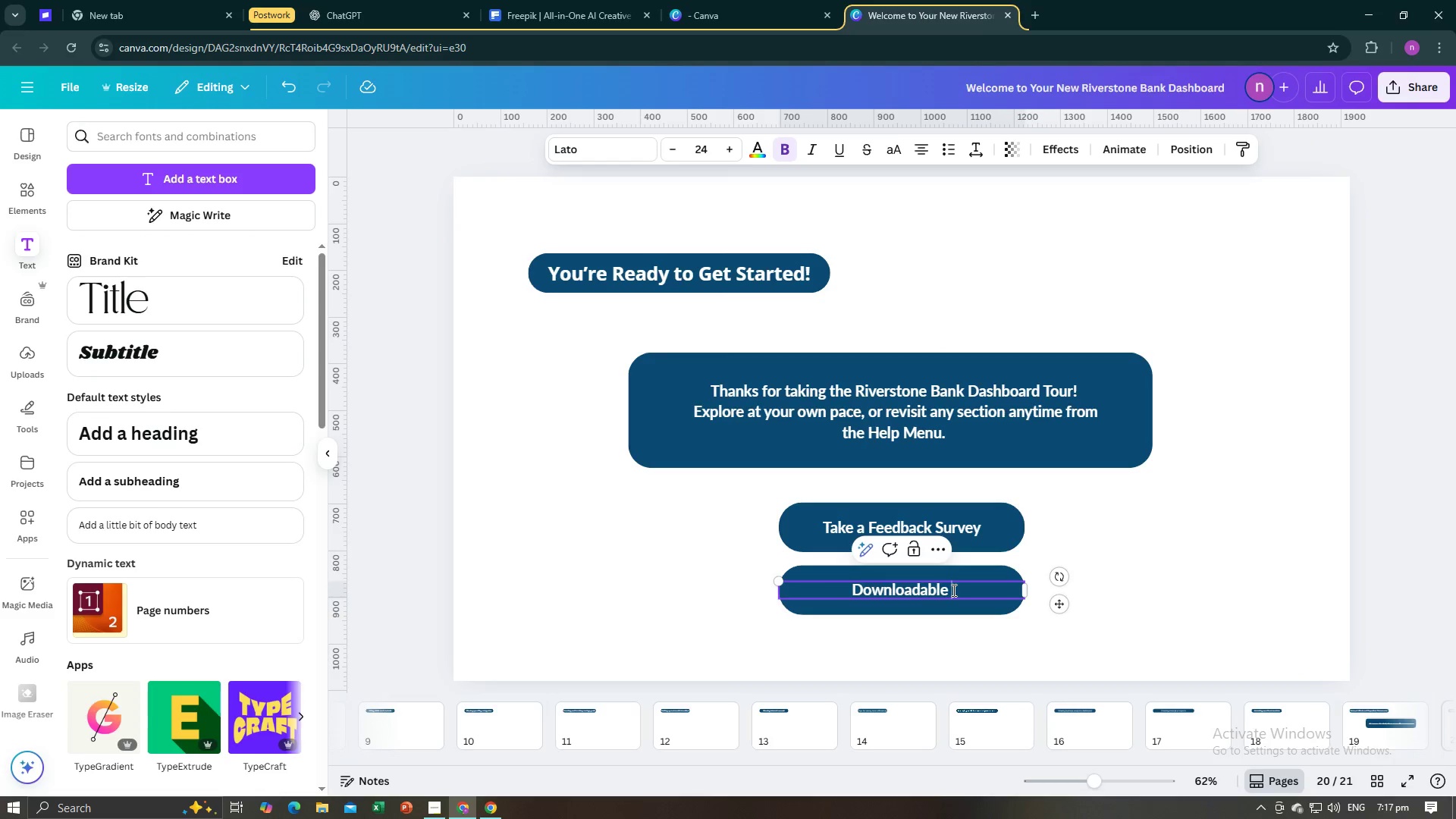 
type( )
key(Backspace)
type(Printable )
 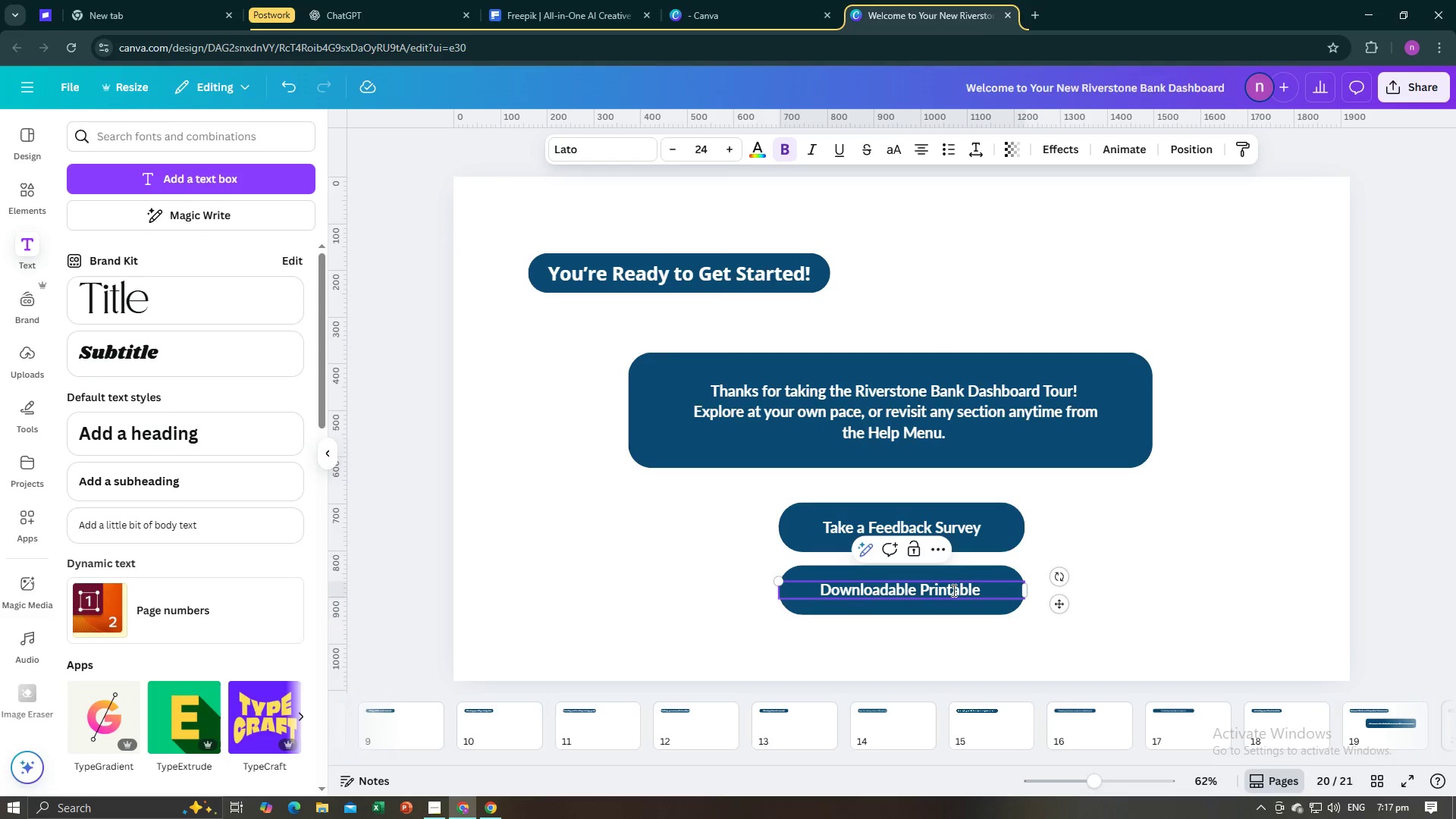 
key(Alt+AltLeft)
 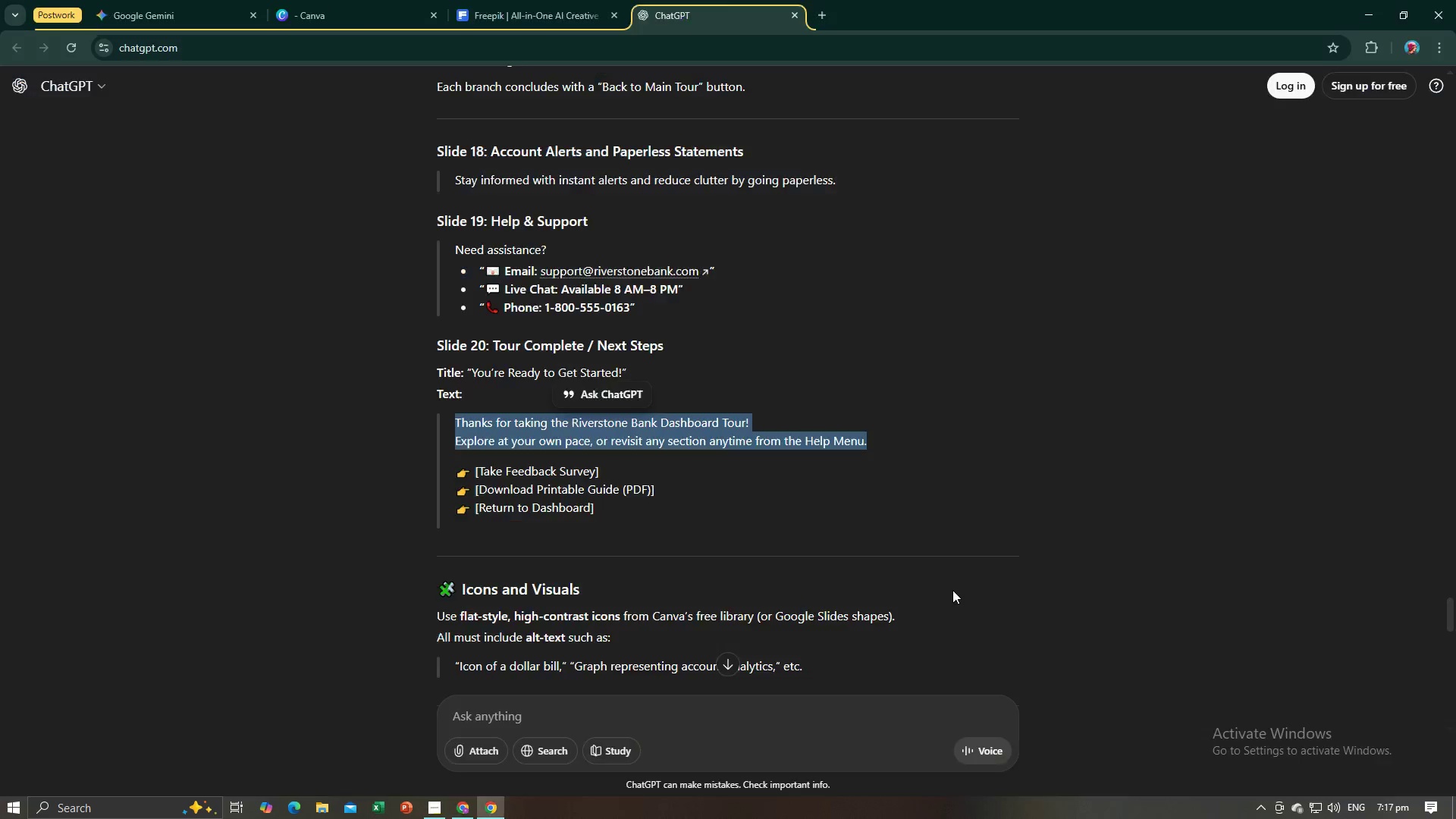 
key(Alt+Tab)
 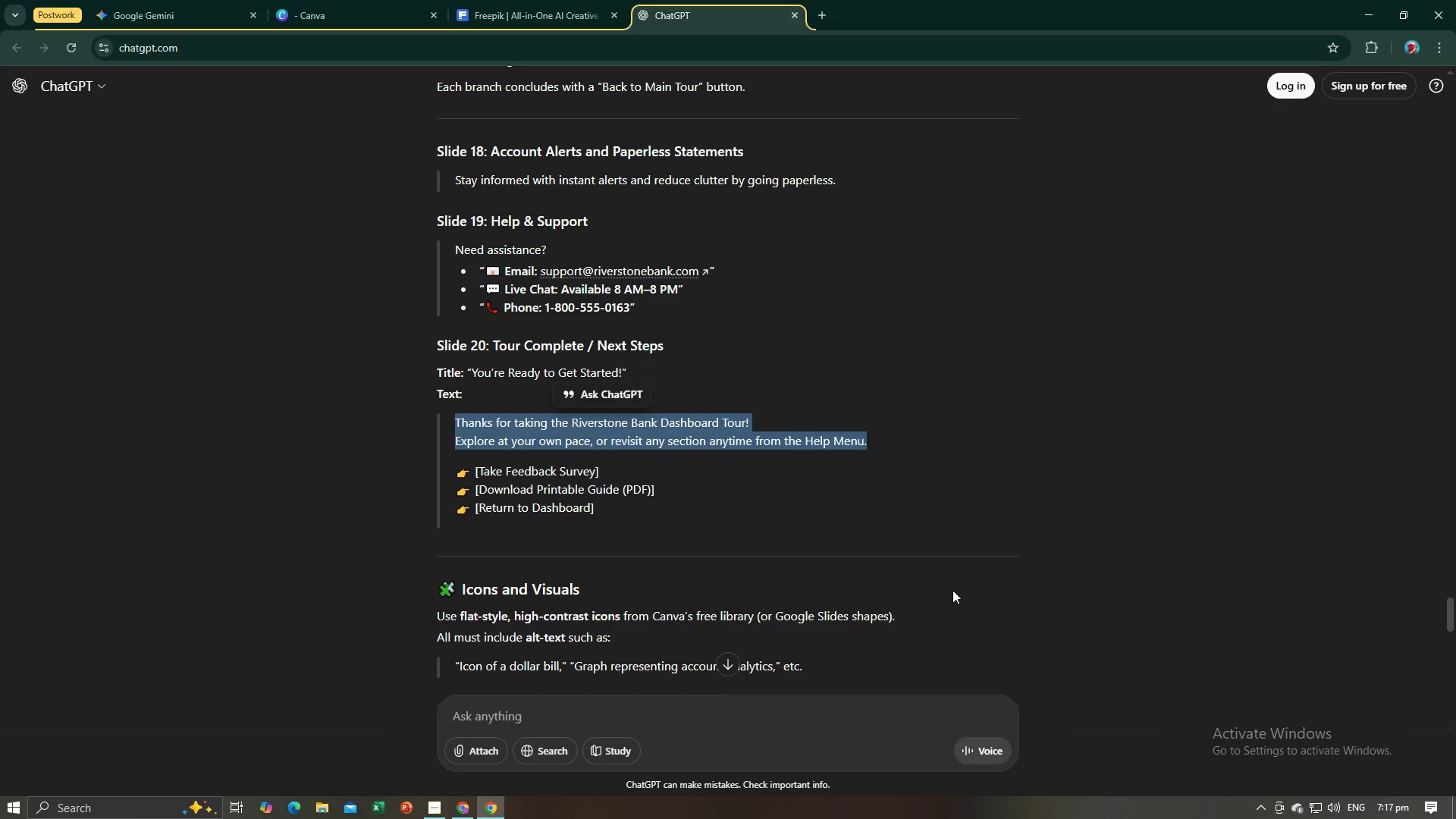 
key(Alt+AltLeft)
 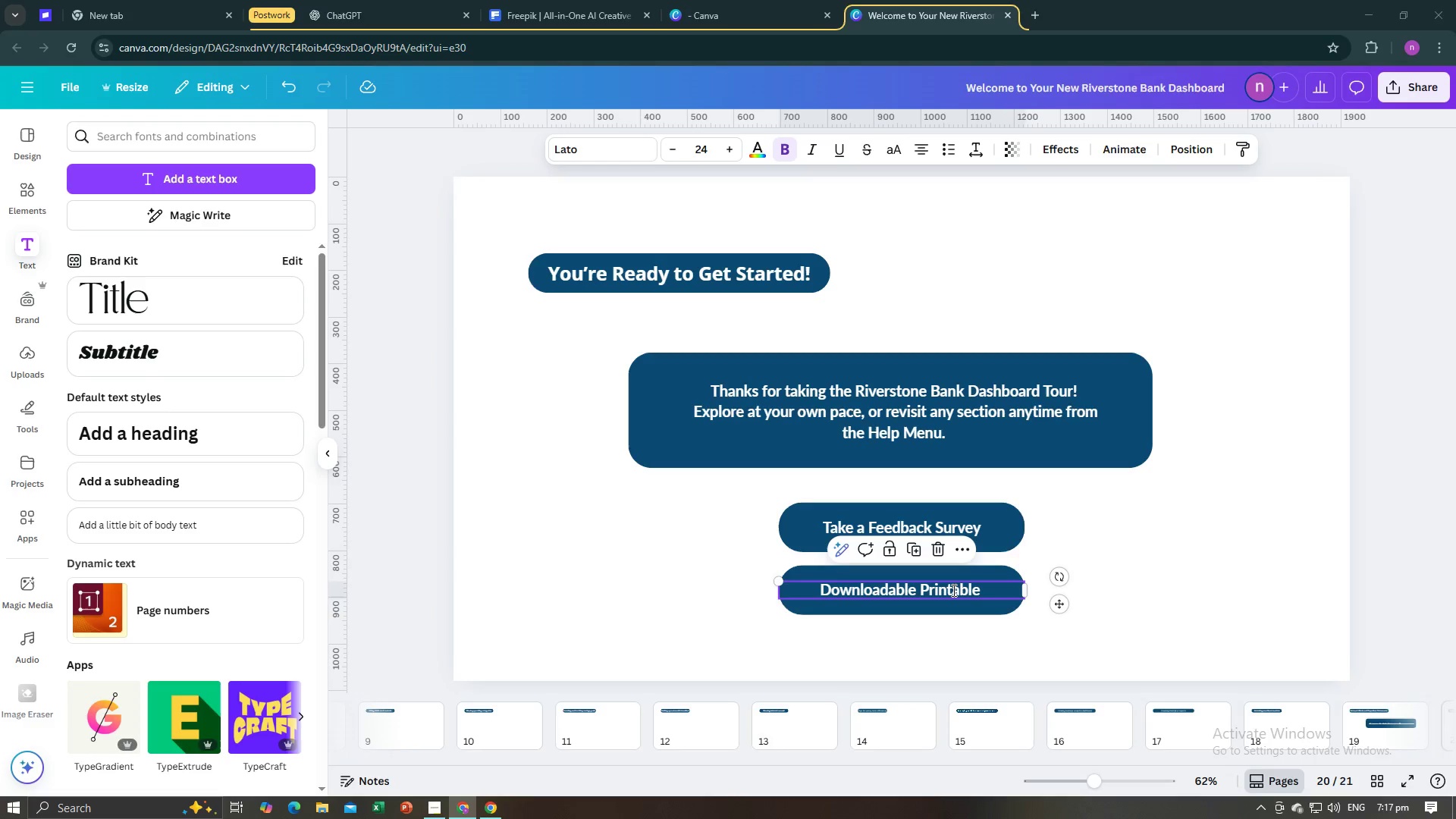 
key(Alt+Tab)